 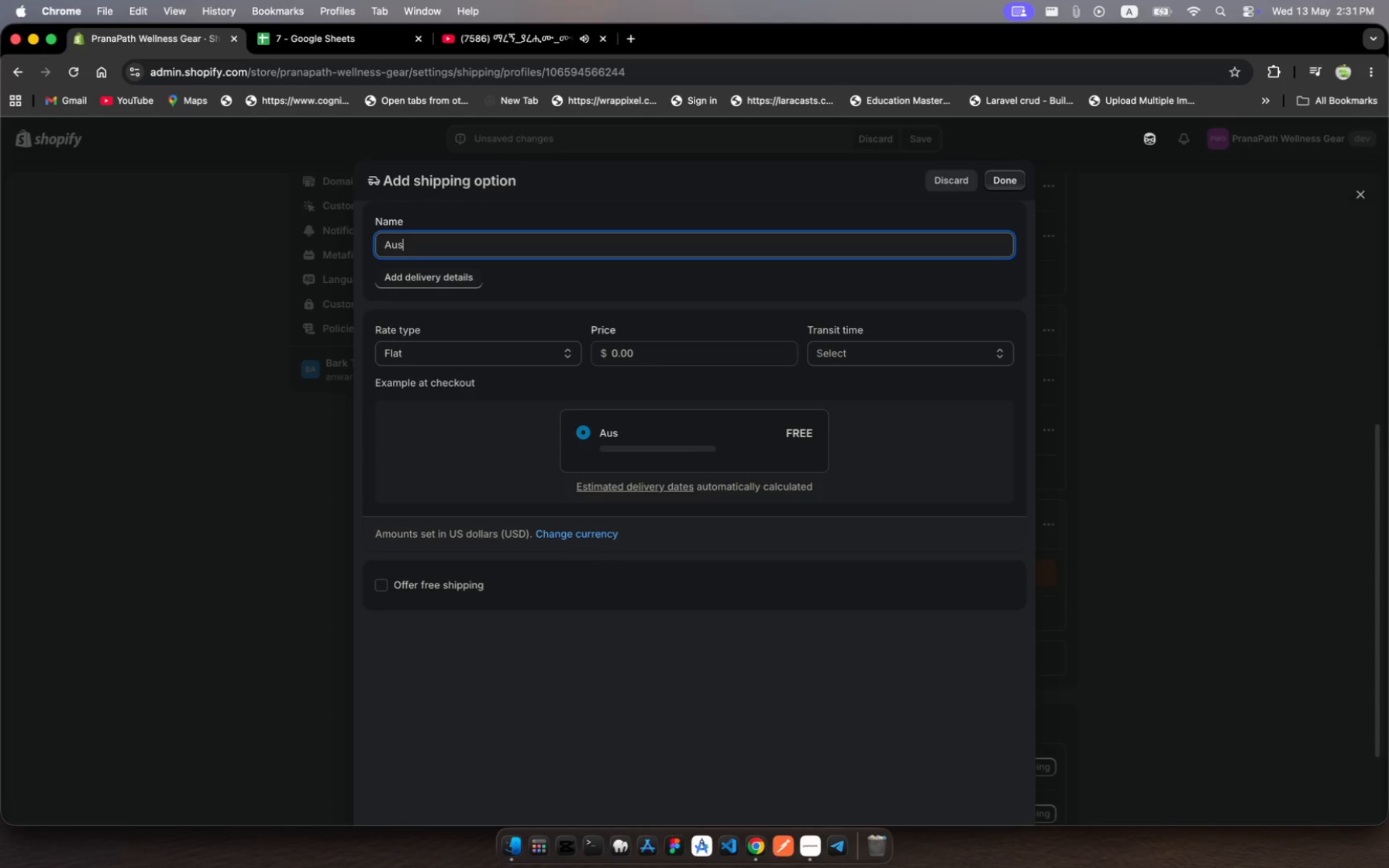 
hold_key(key=I, duration=0.32)
 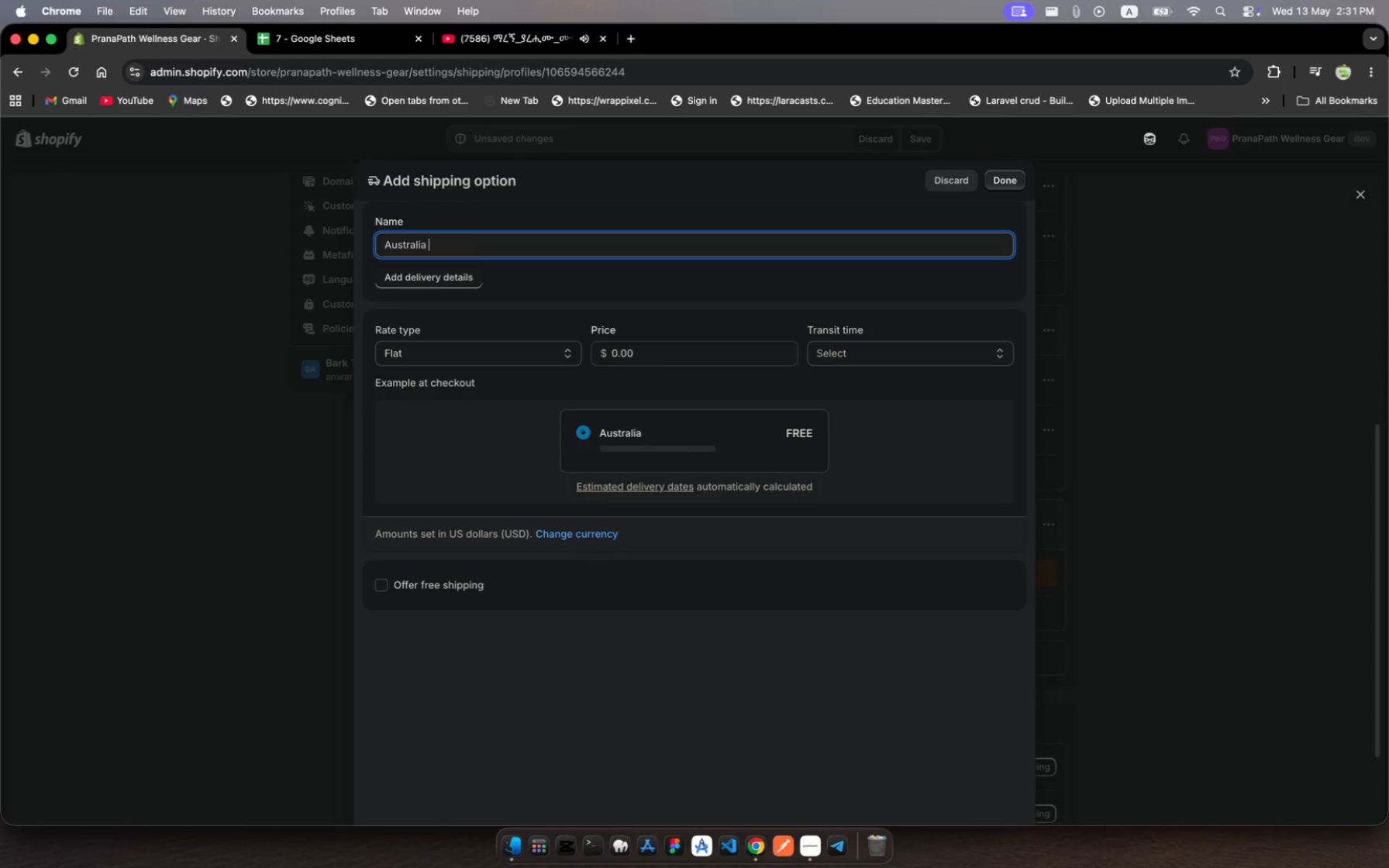 
hold_key(key=ShiftLeft, duration=0.44)
 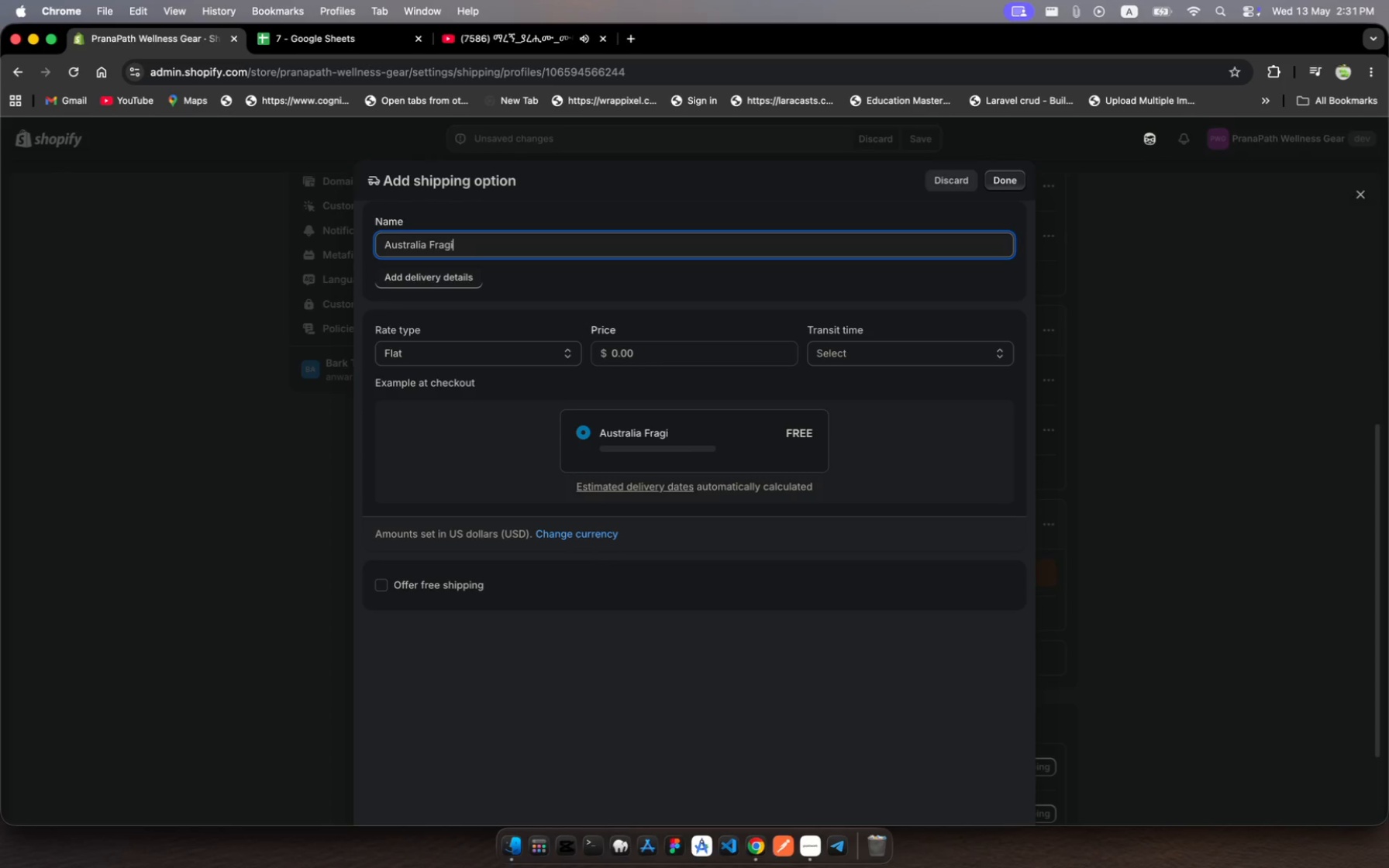 
hold_key(key=L, duration=0.38)
 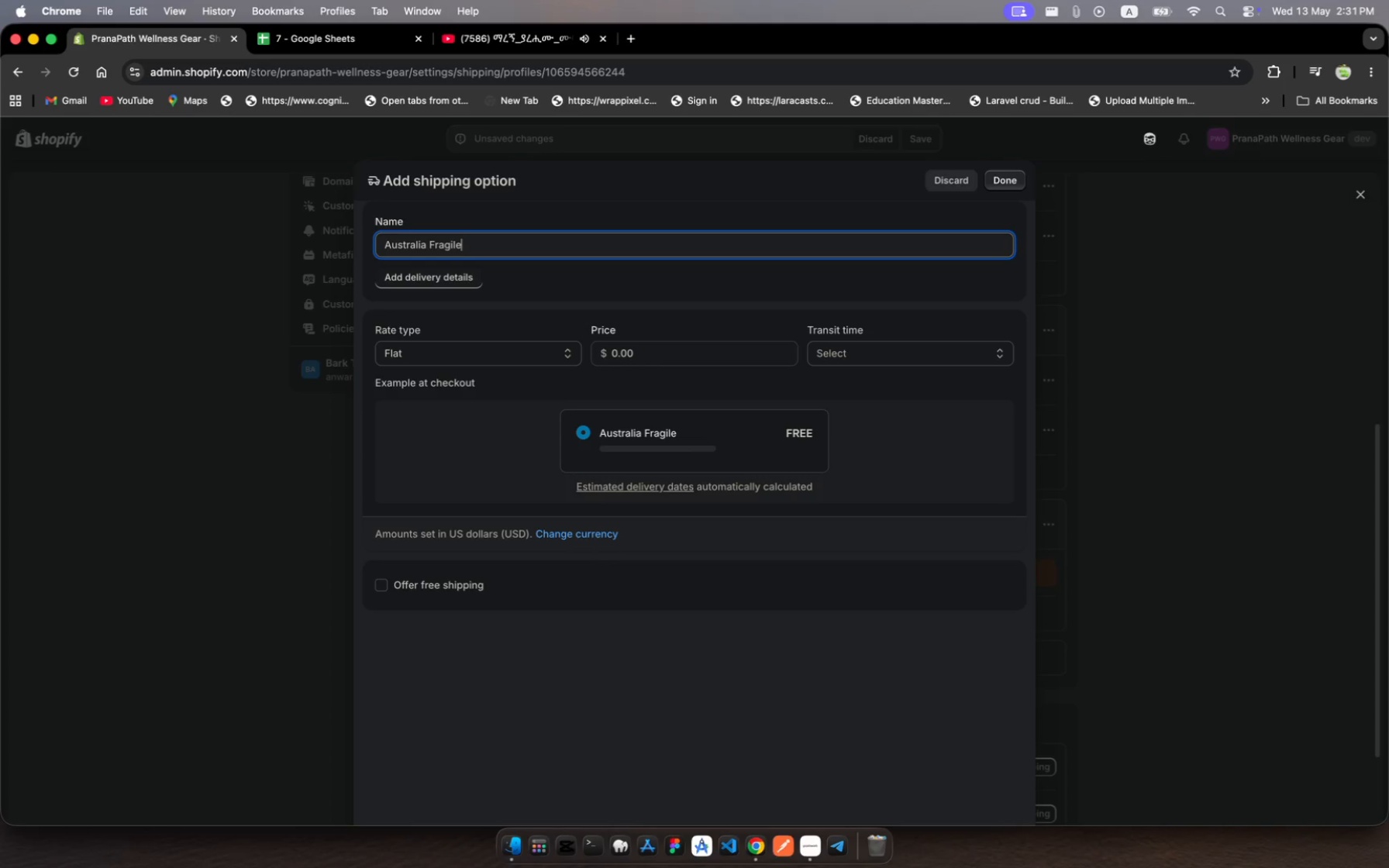 
hold_key(key=ShiftLeft, duration=0.33)
 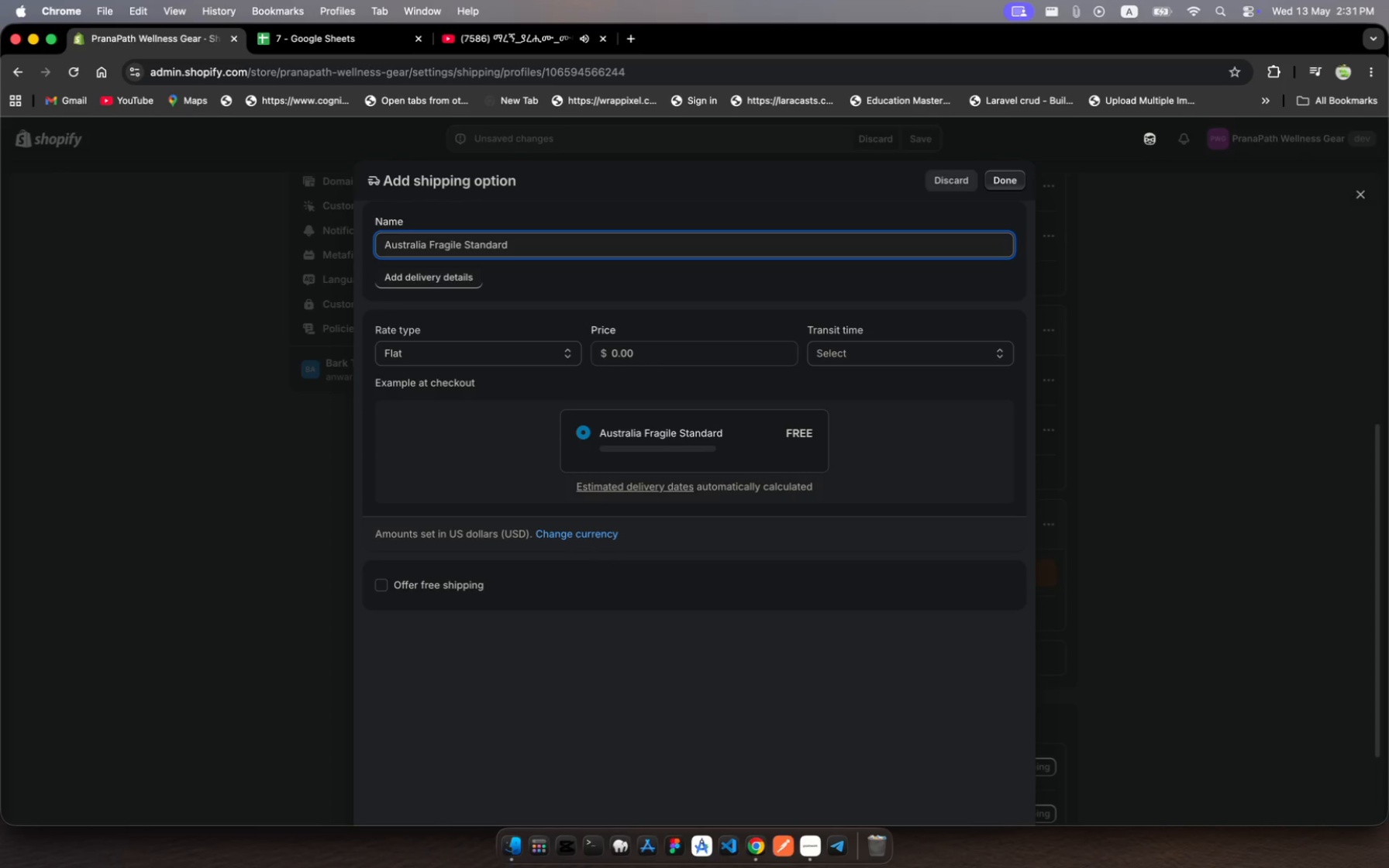 
wait(9.45)
 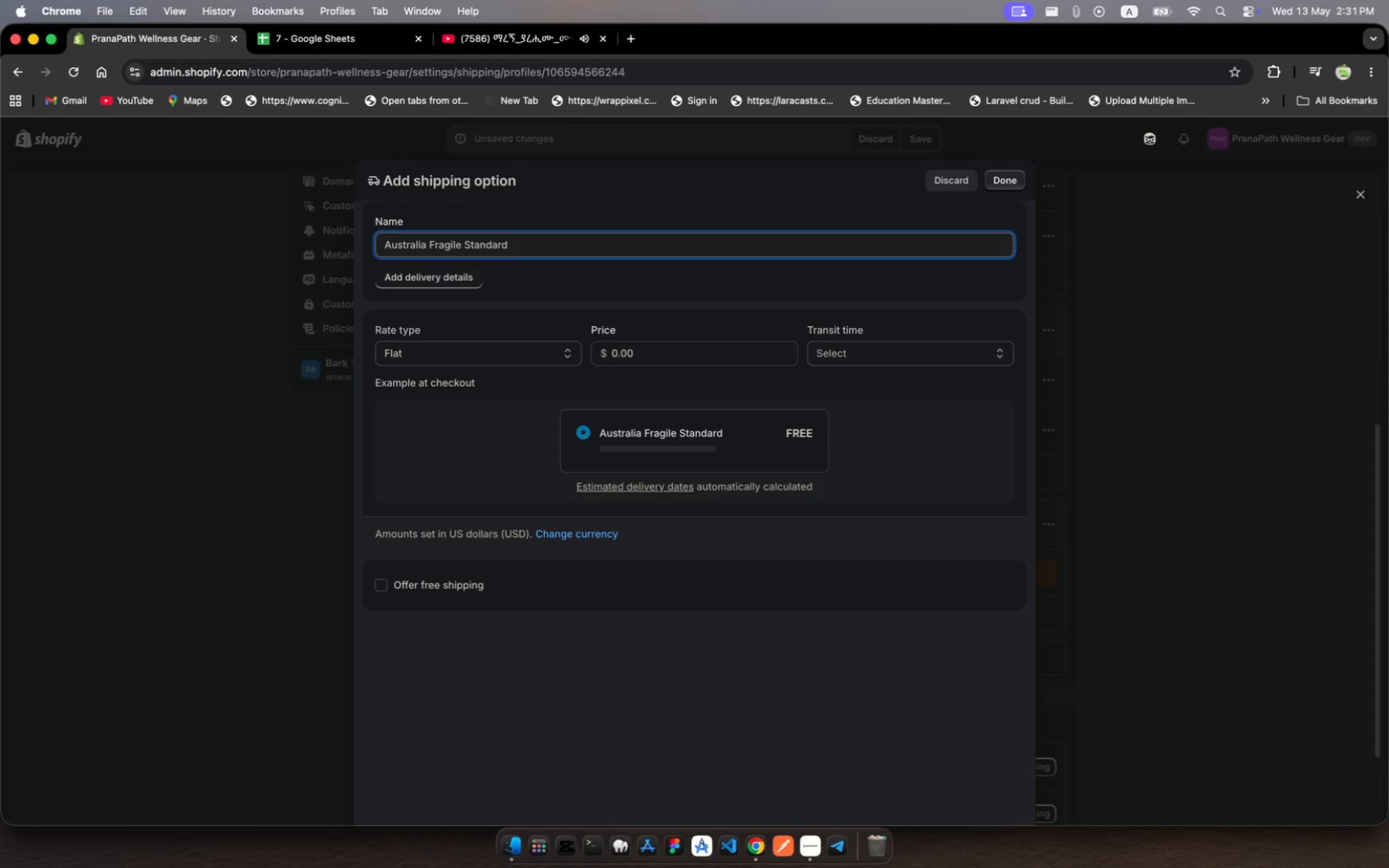 
left_click_drag(start_coordinate=[651, 353], to_coordinate=[585, 327])
 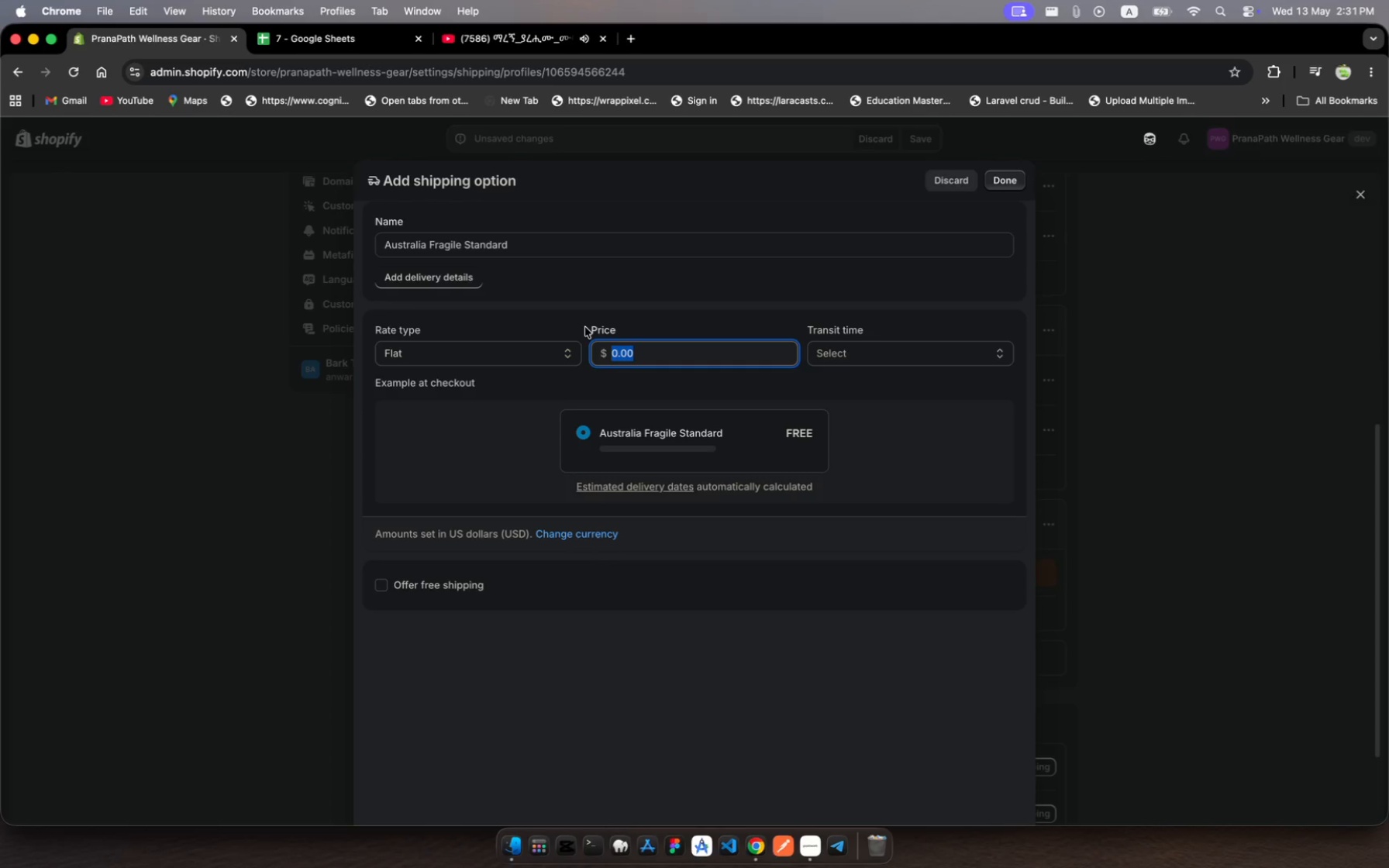 
type(29.5)
 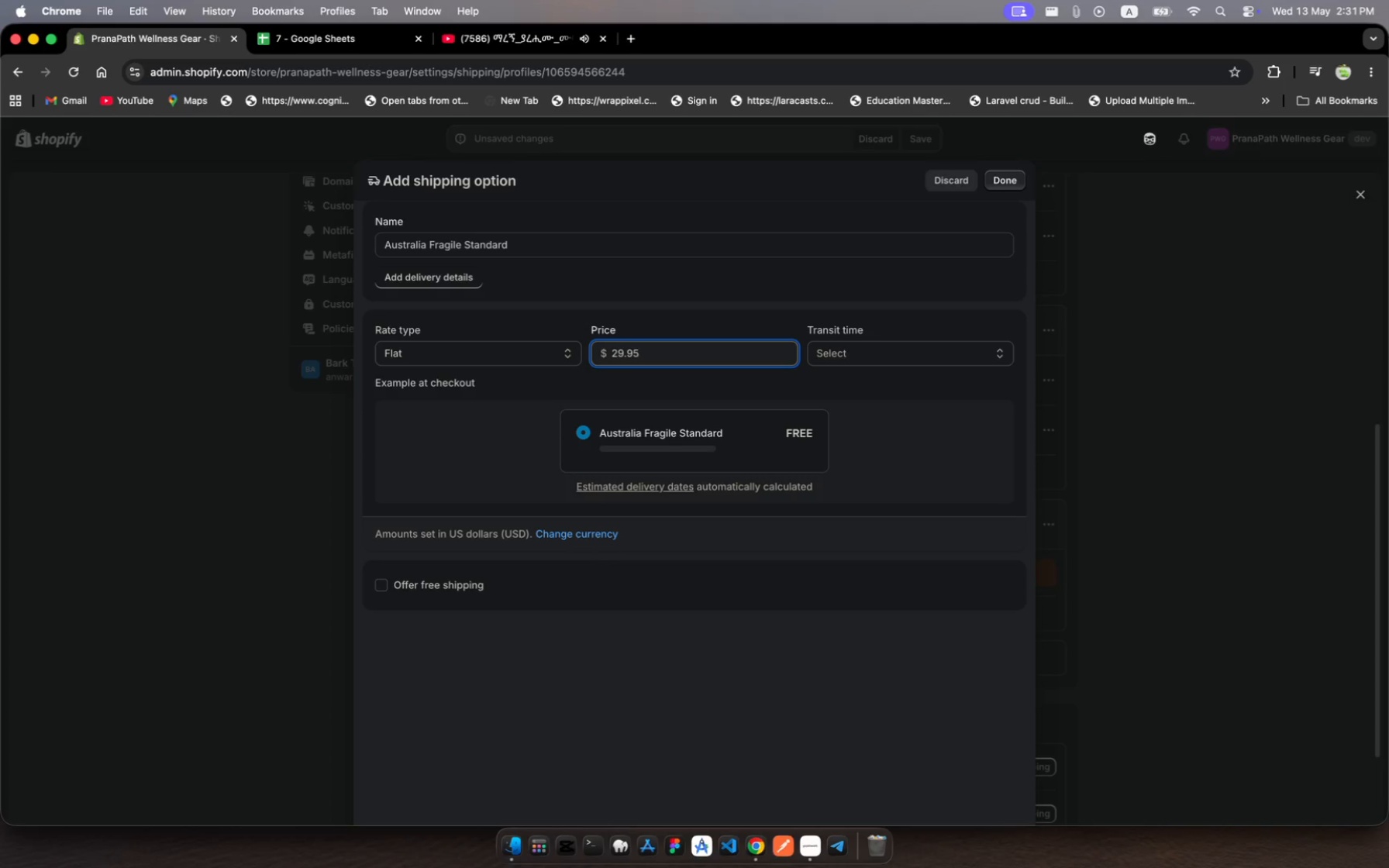 
hold_key(key=9, duration=0.34)
 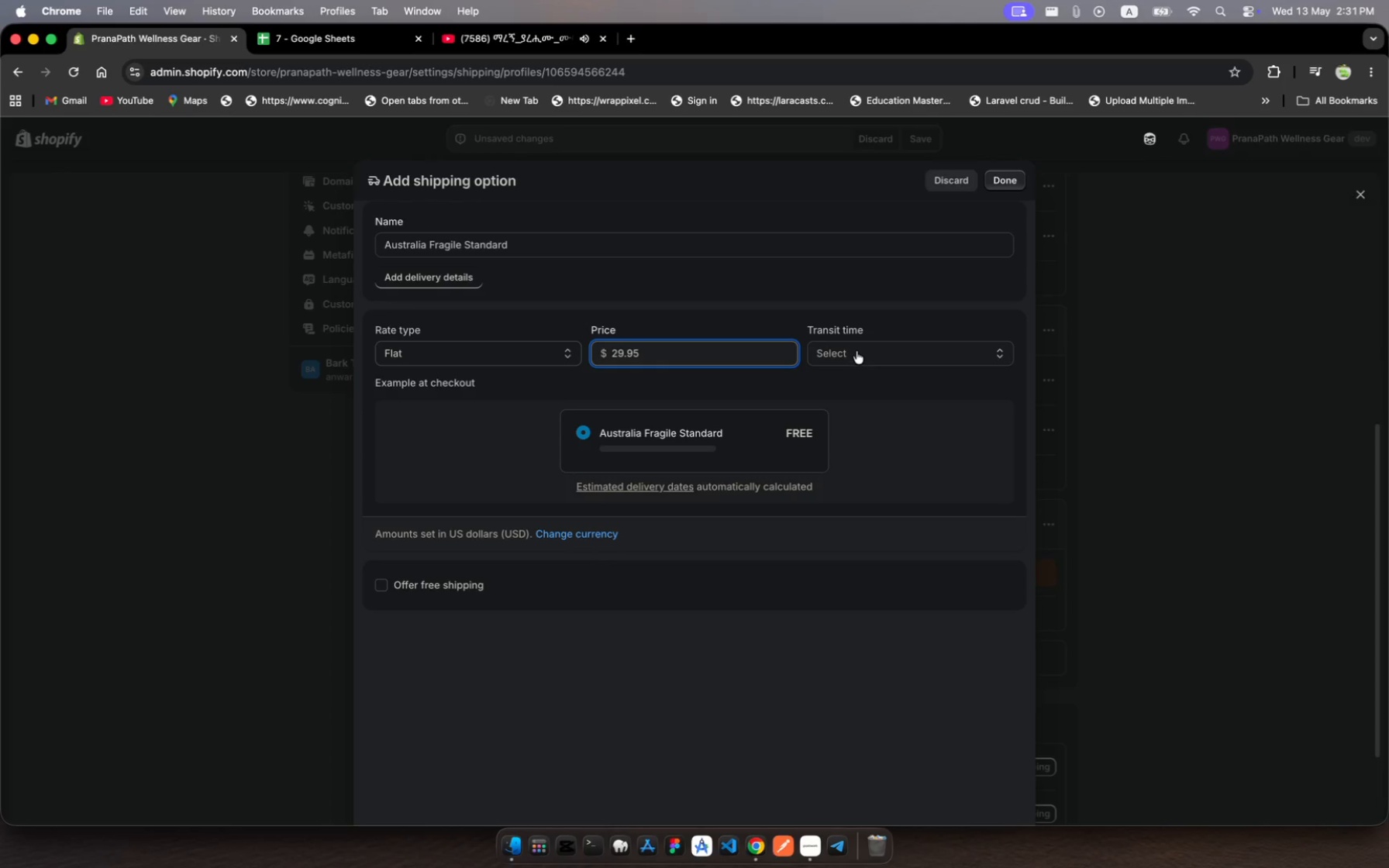 
wait(6.1)
 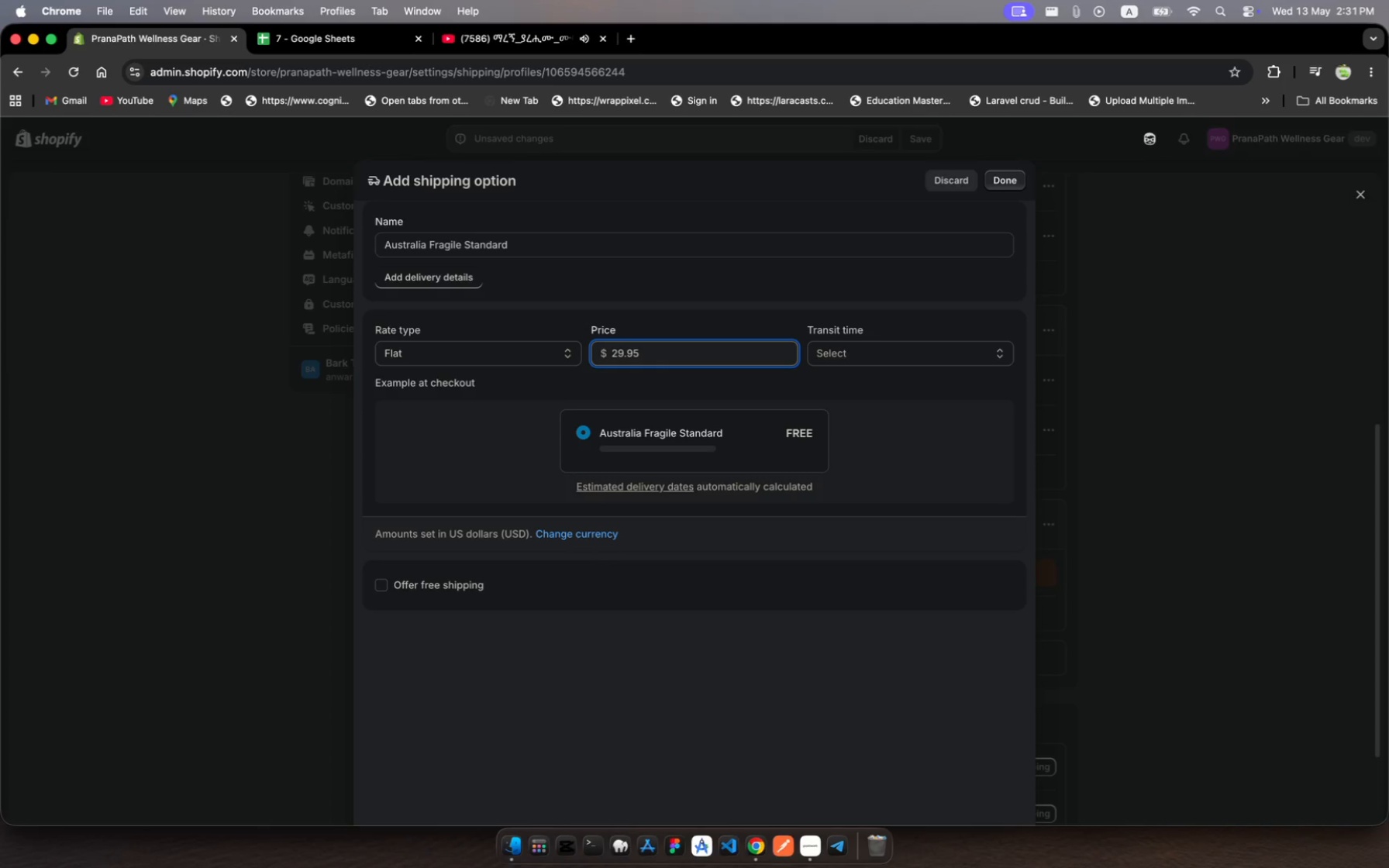 
left_click([458, 361])
 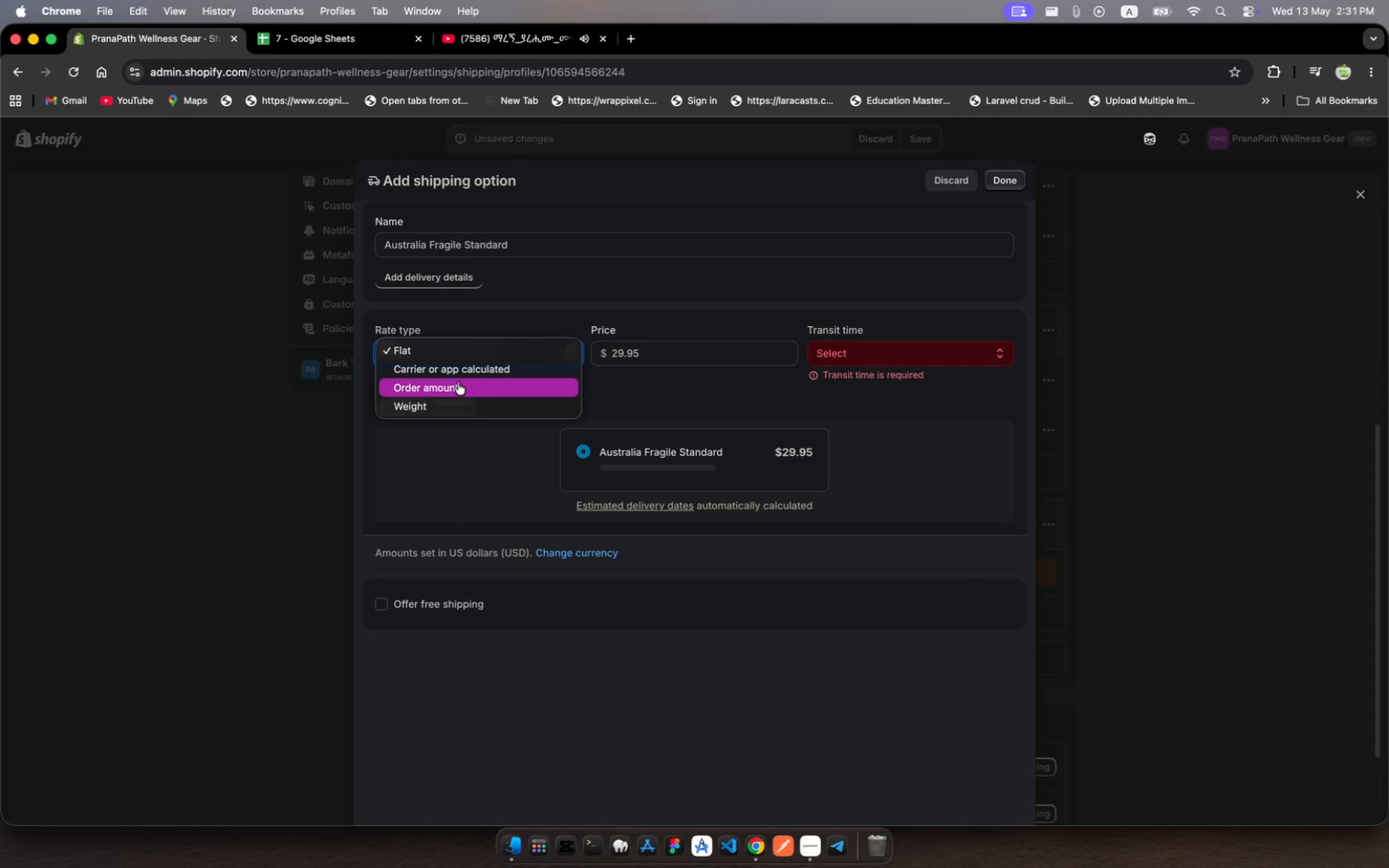 
left_click([458, 382])
 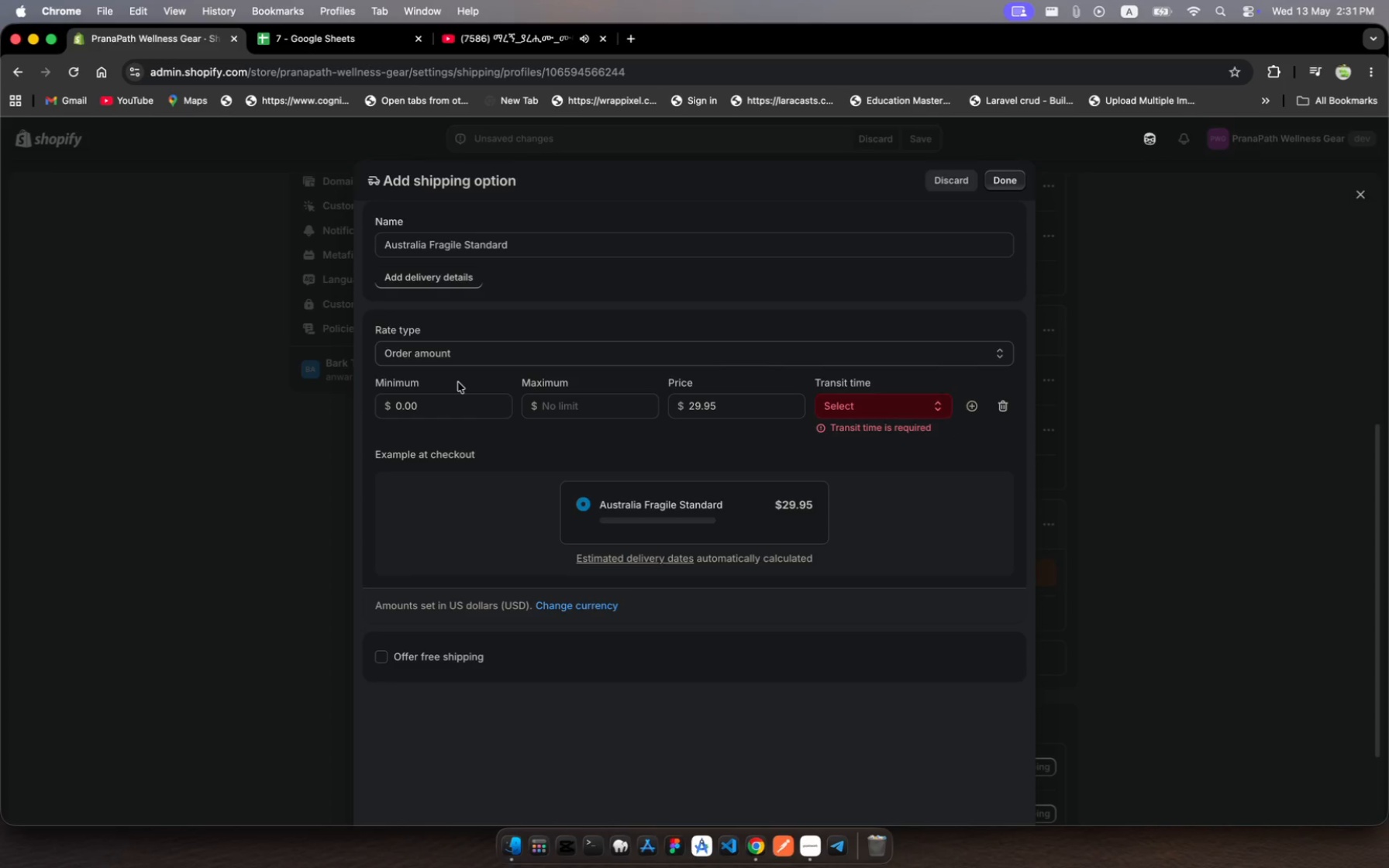 
wait(9.33)
 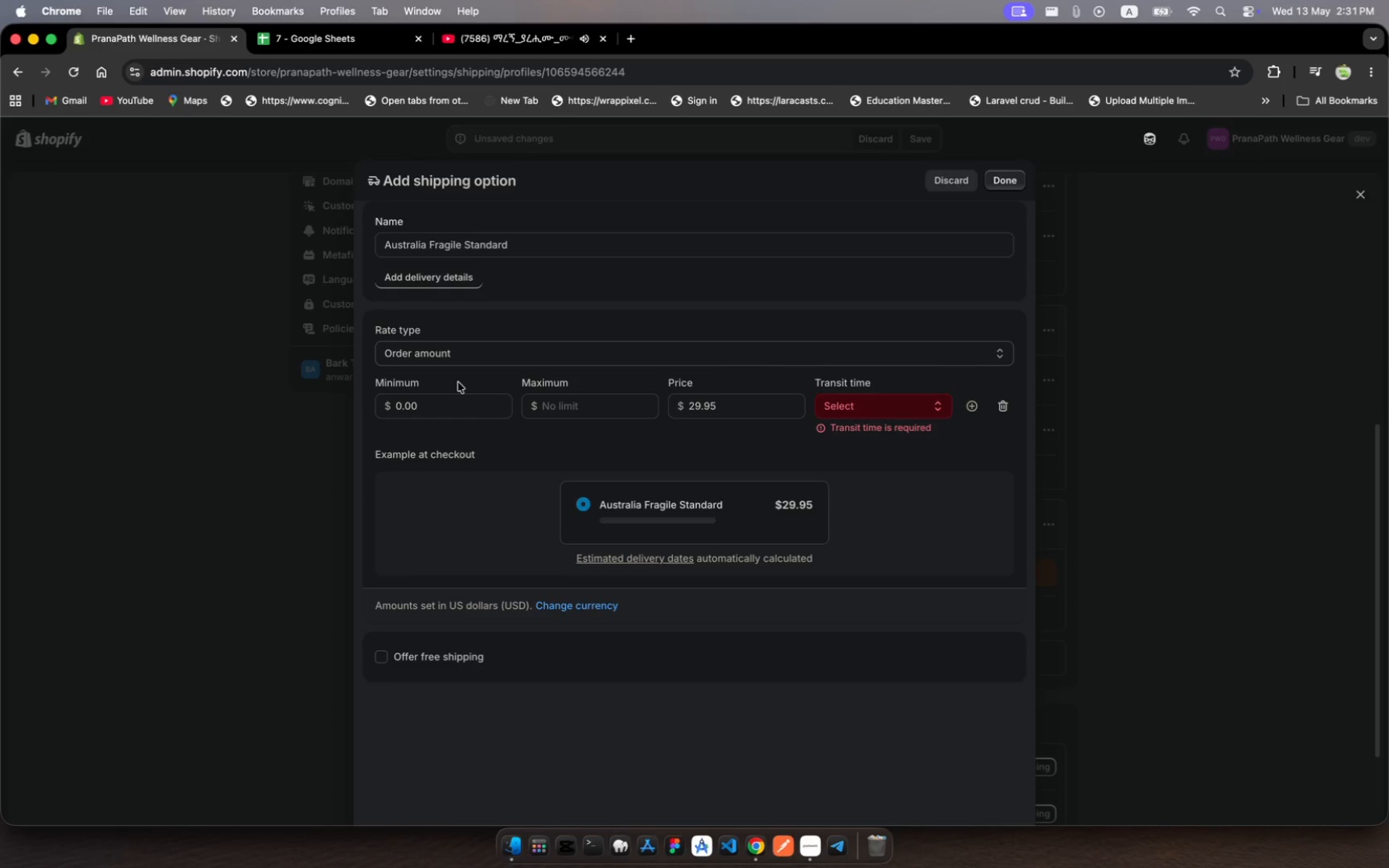 
left_click([571, 404])
 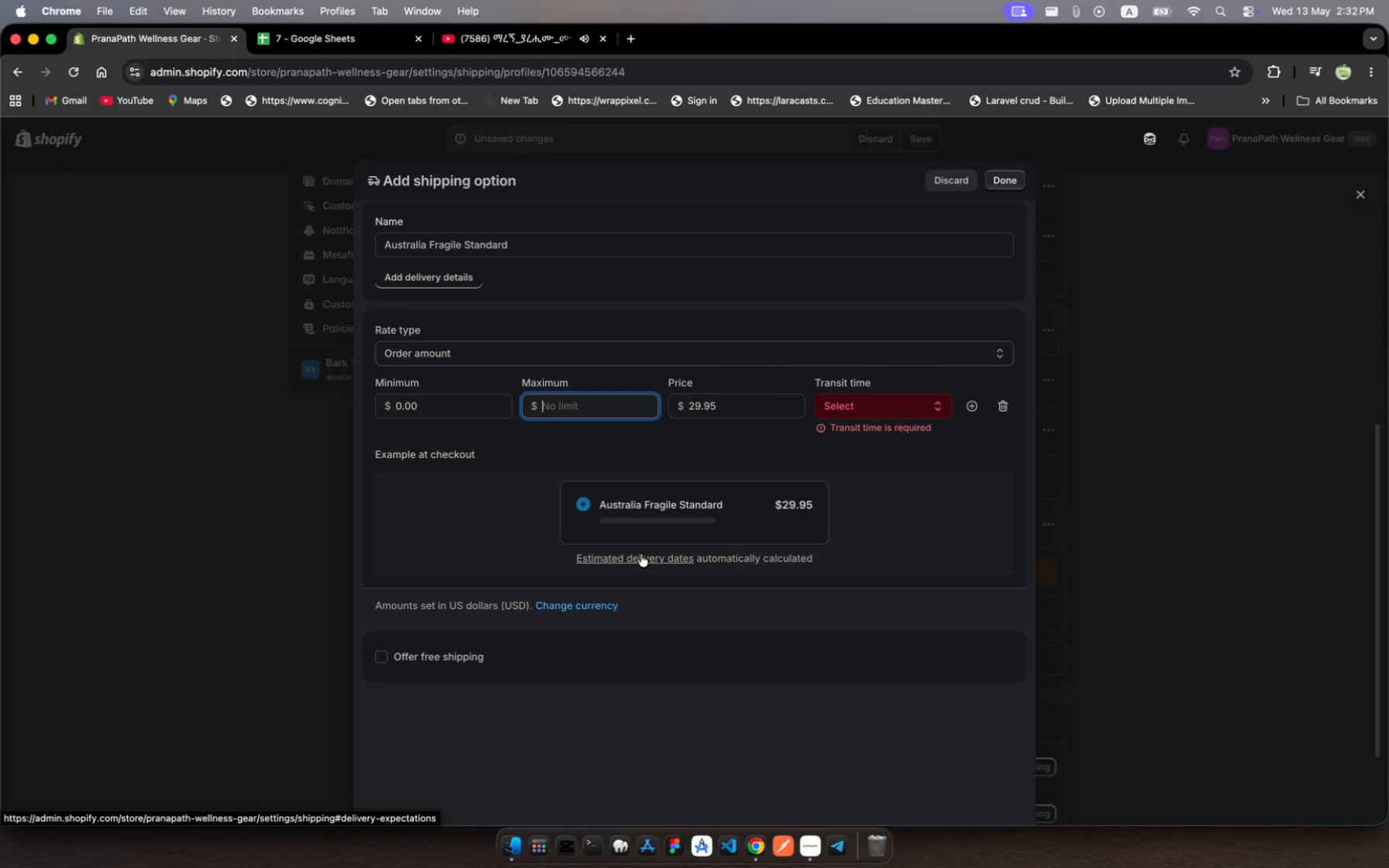 
hold_key(key=7, duration=0.46)
 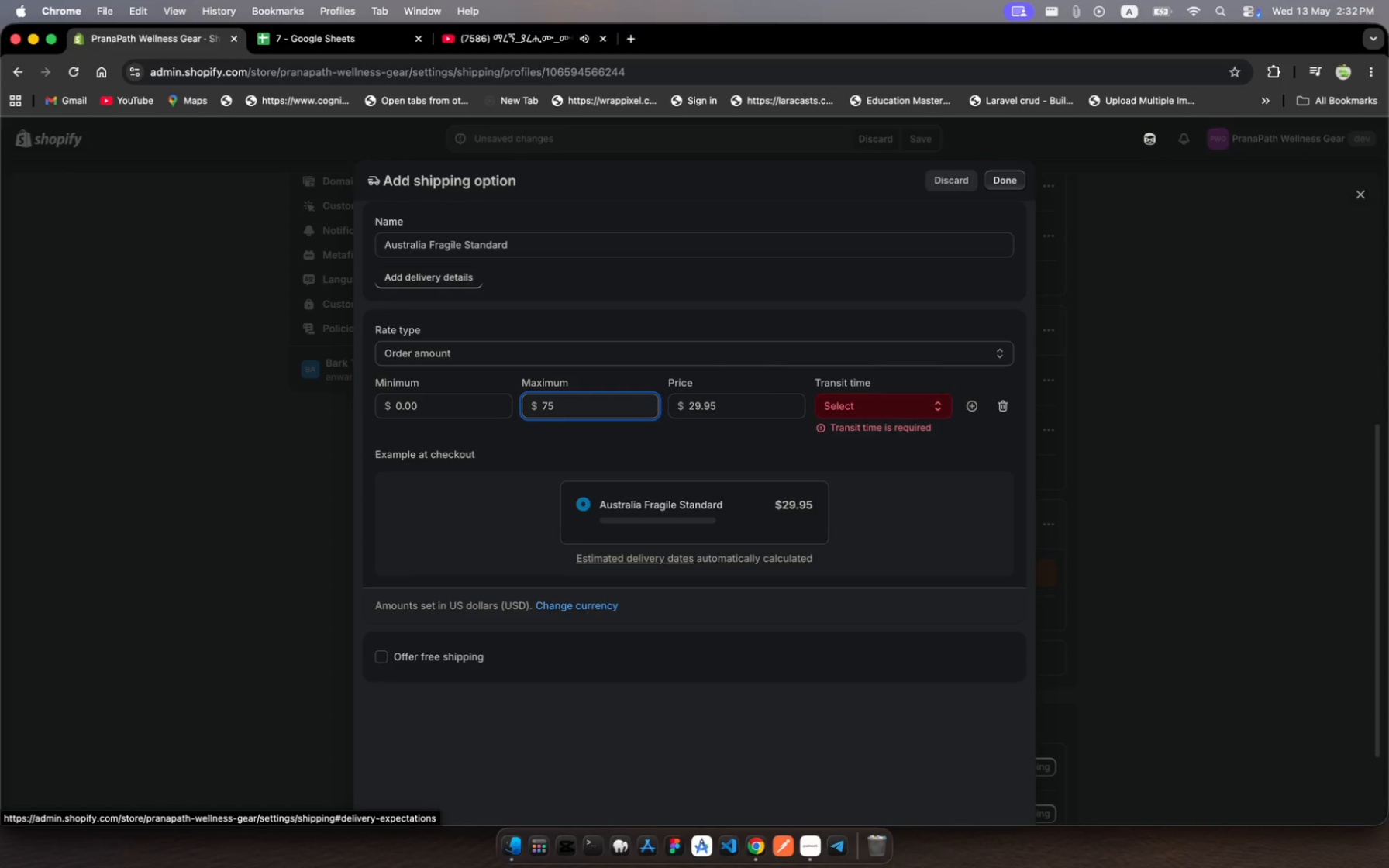 
key(5)
 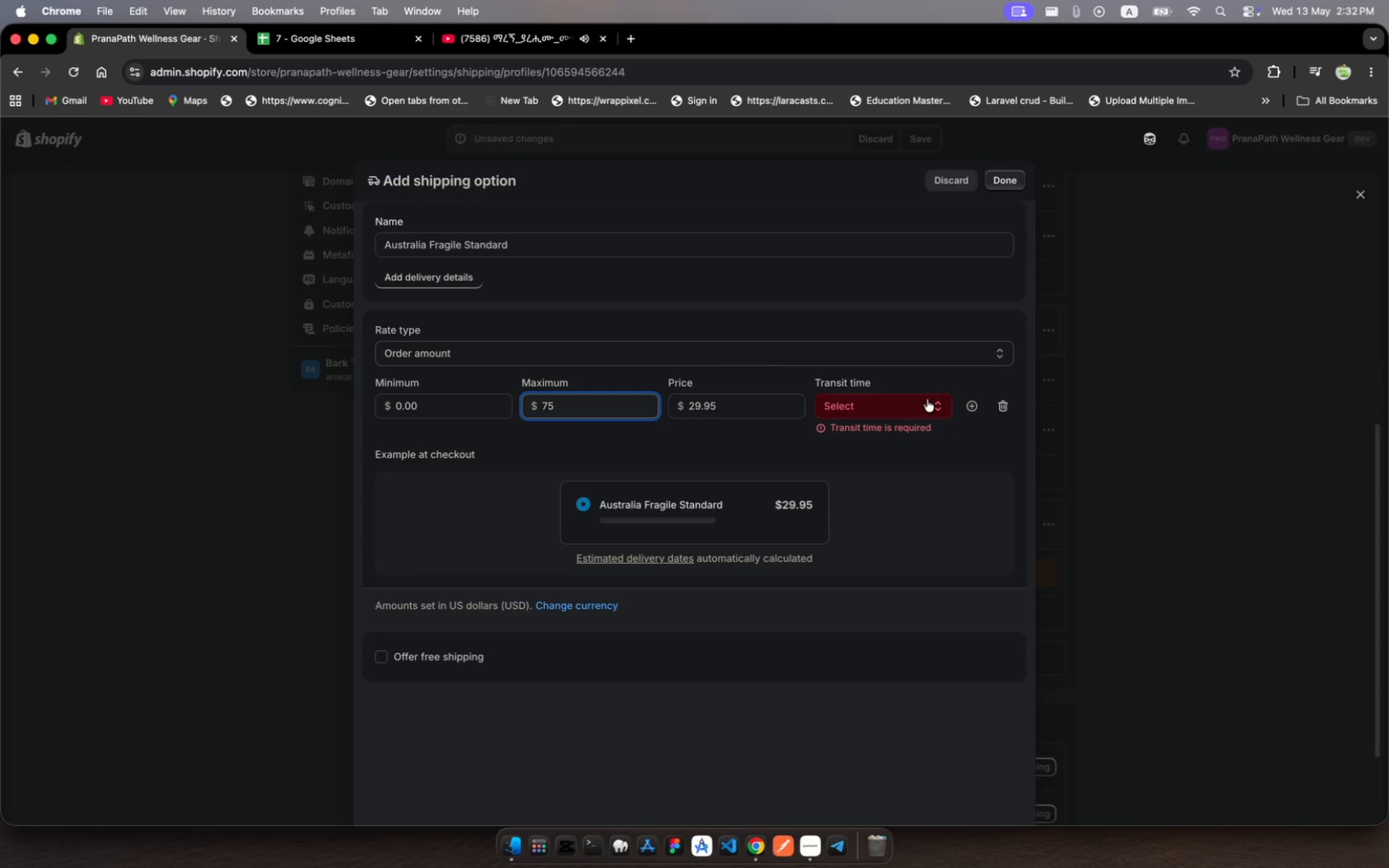 
wait(7.0)
 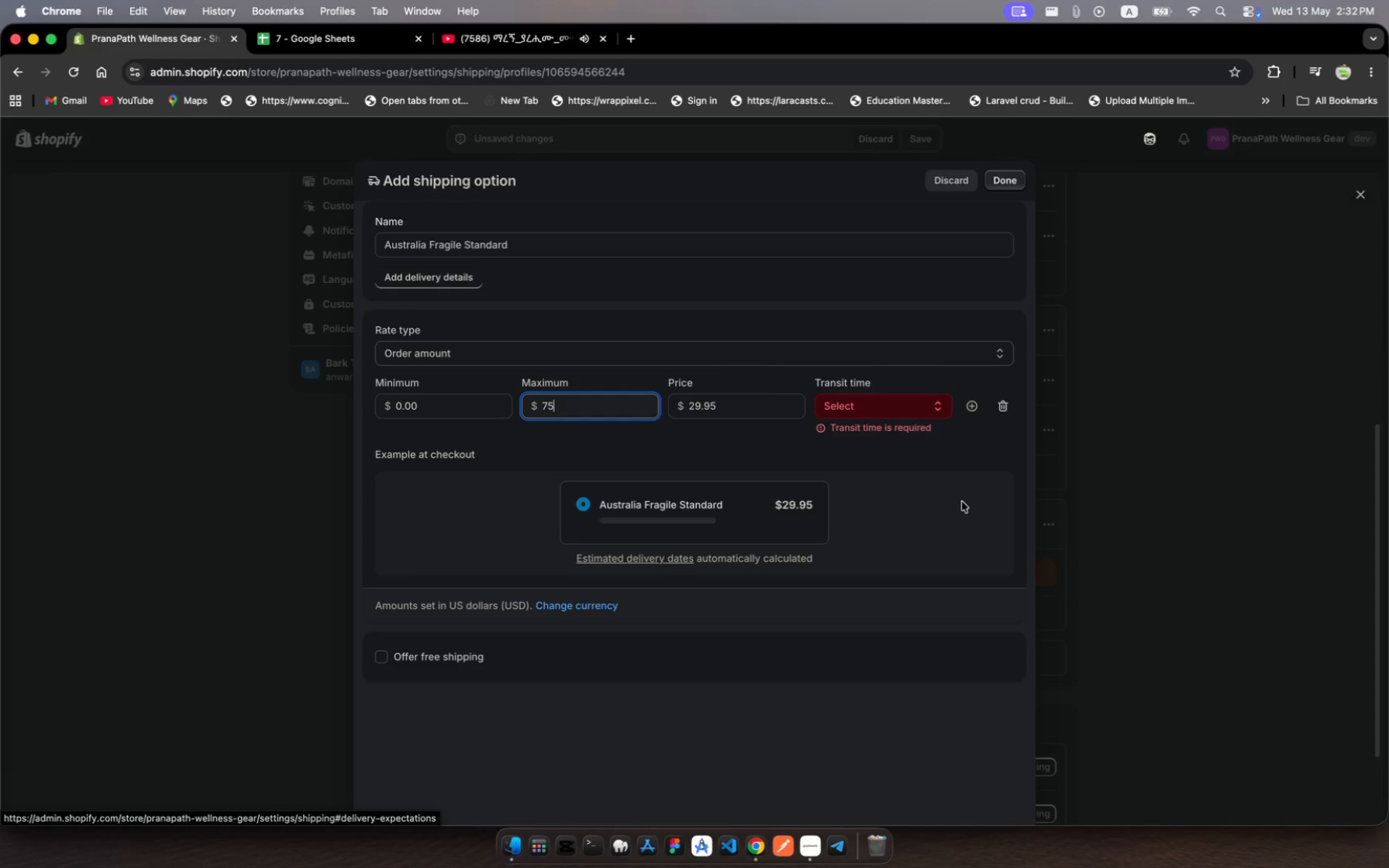 
left_click([927, 399])
 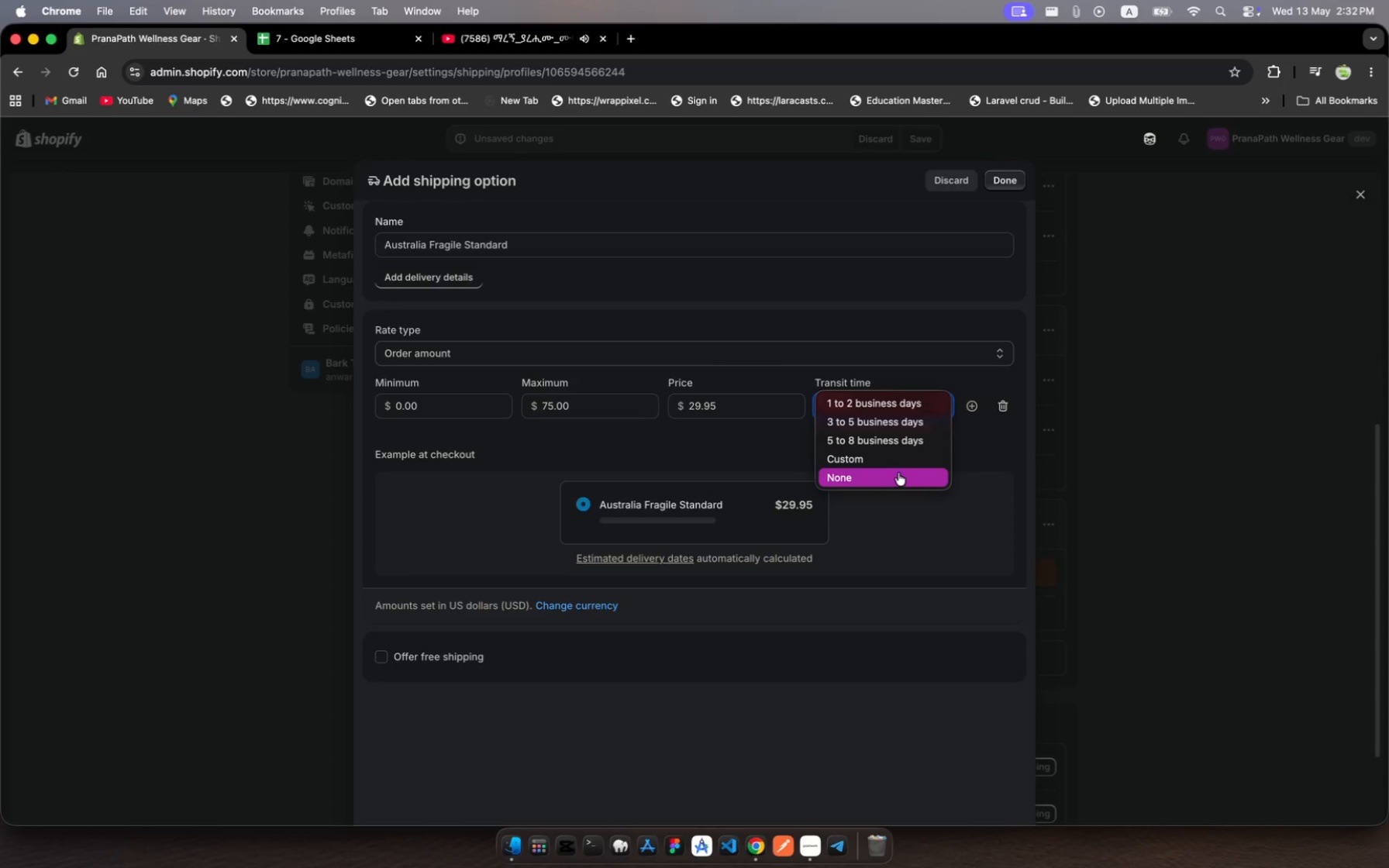 
left_click([898, 473])
 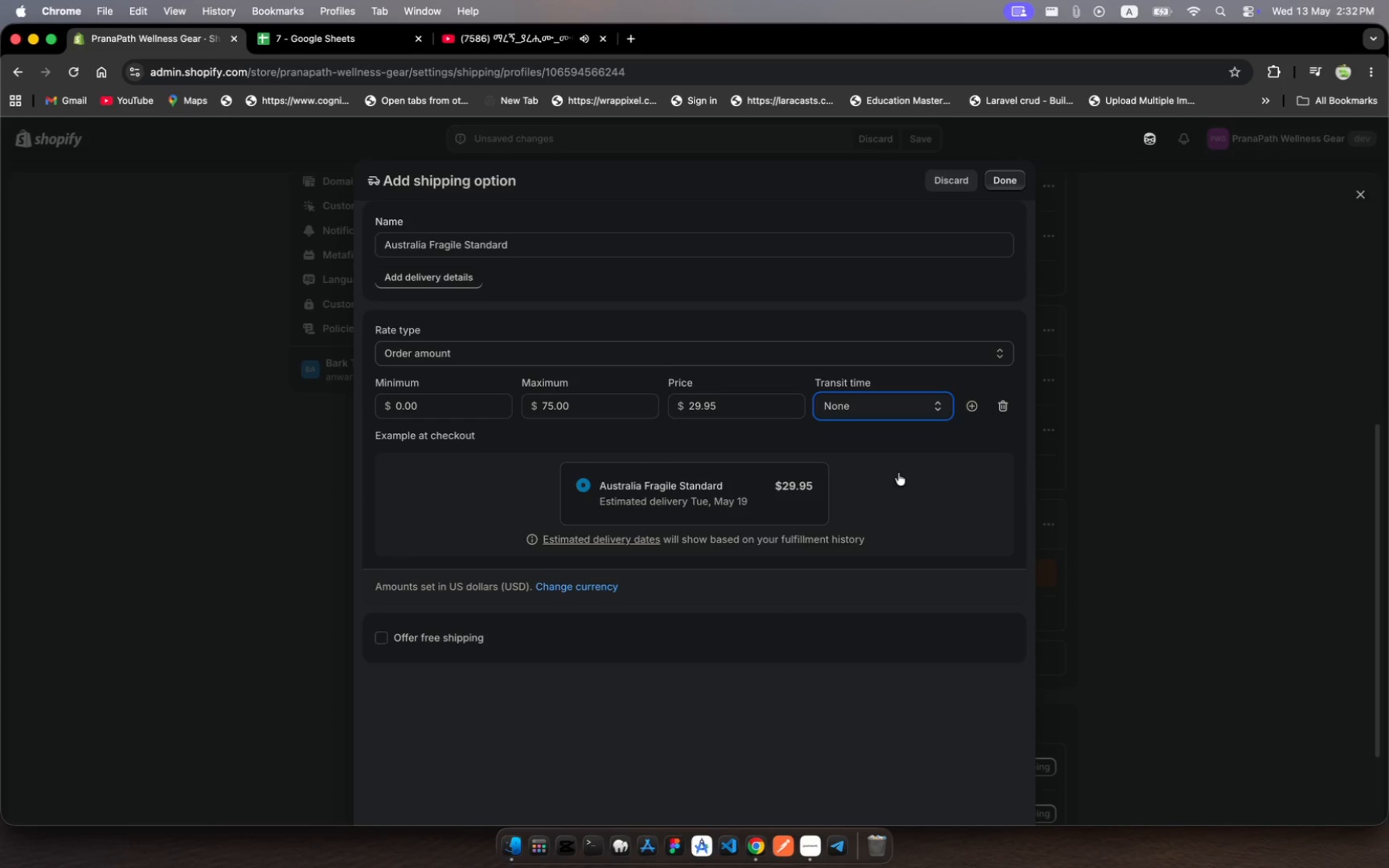 
wait(9.83)
 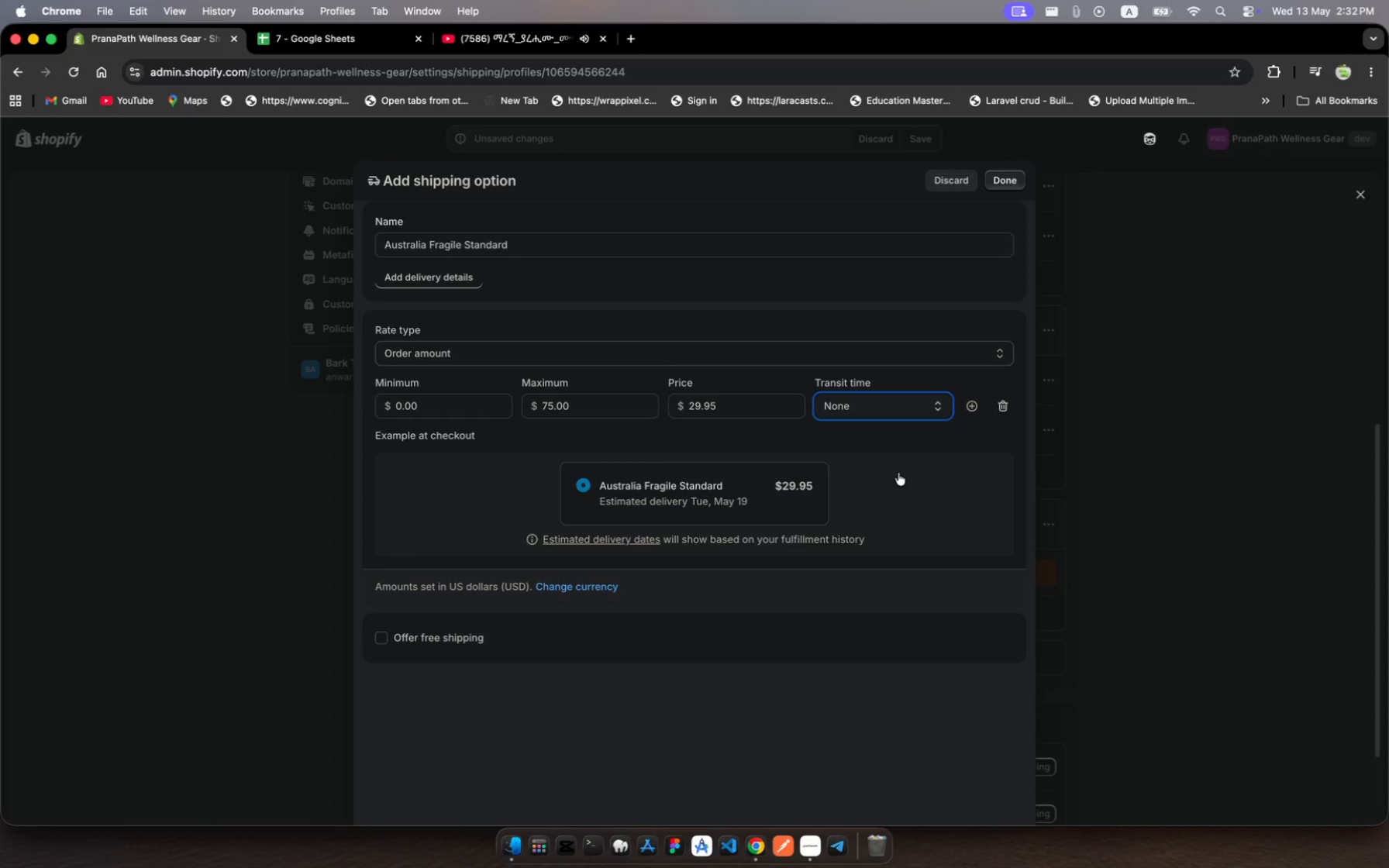 
left_click([998, 190])
 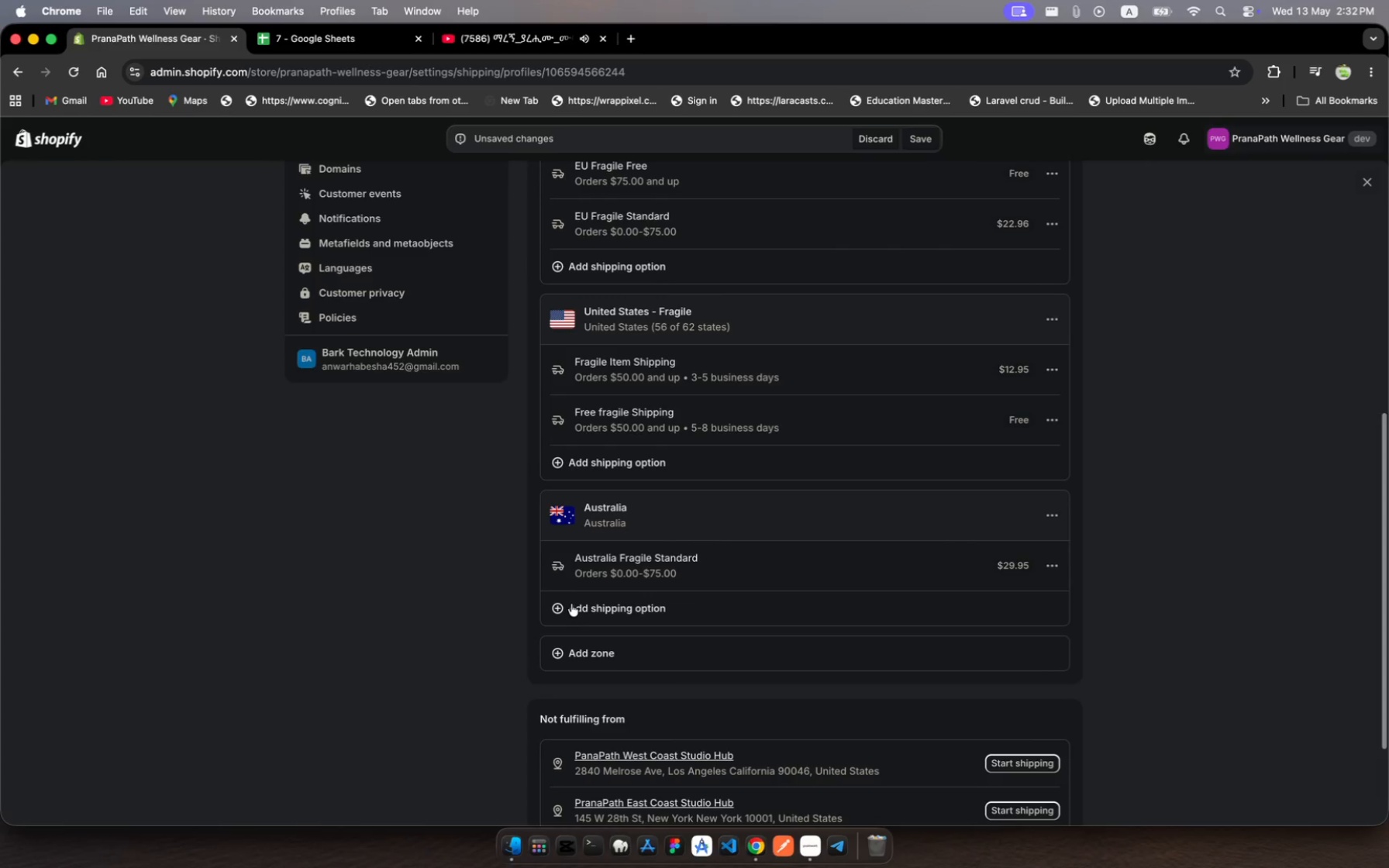 
wait(5.89)
 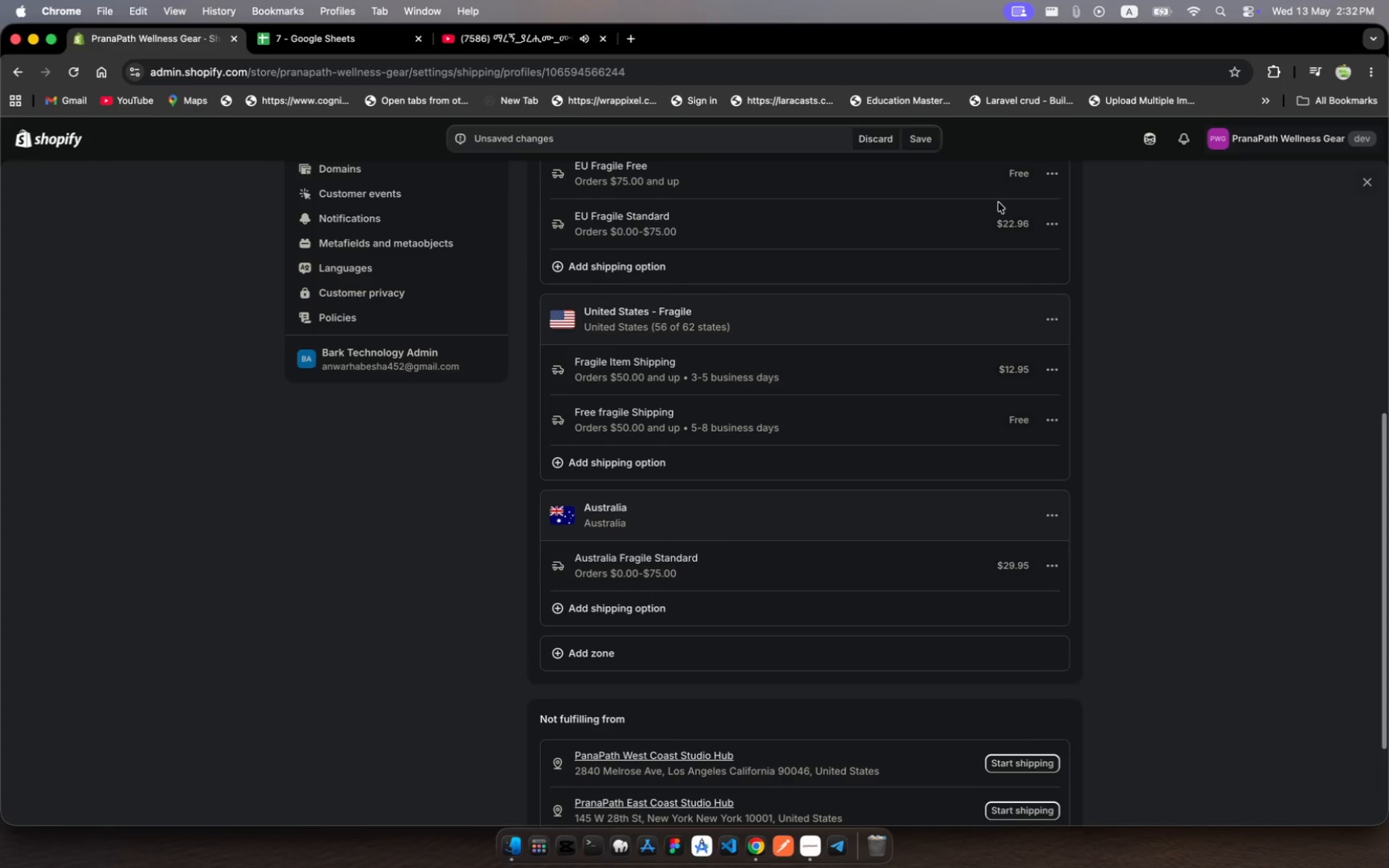 
left_click([560, 606])
 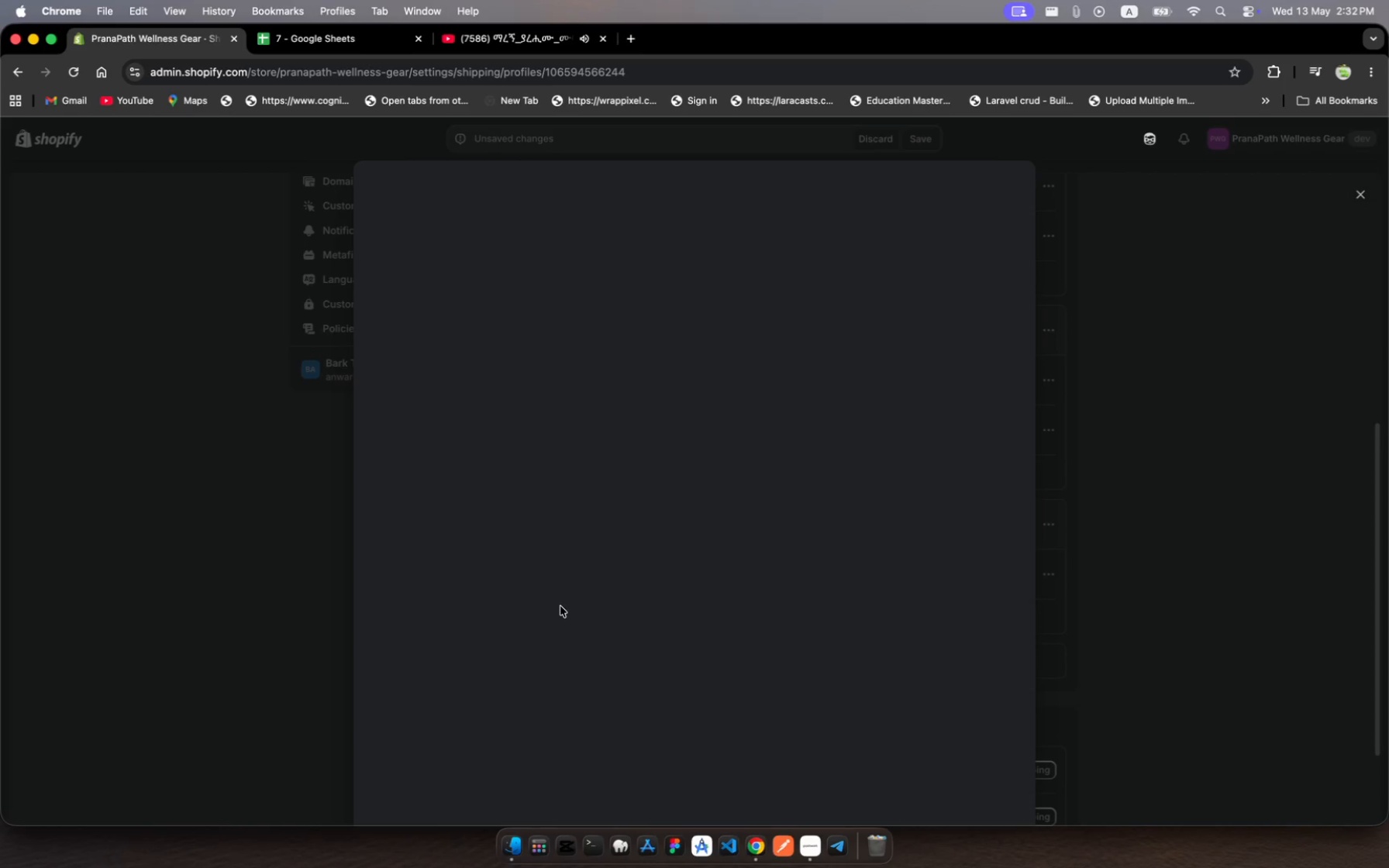 
wait(8.86)
 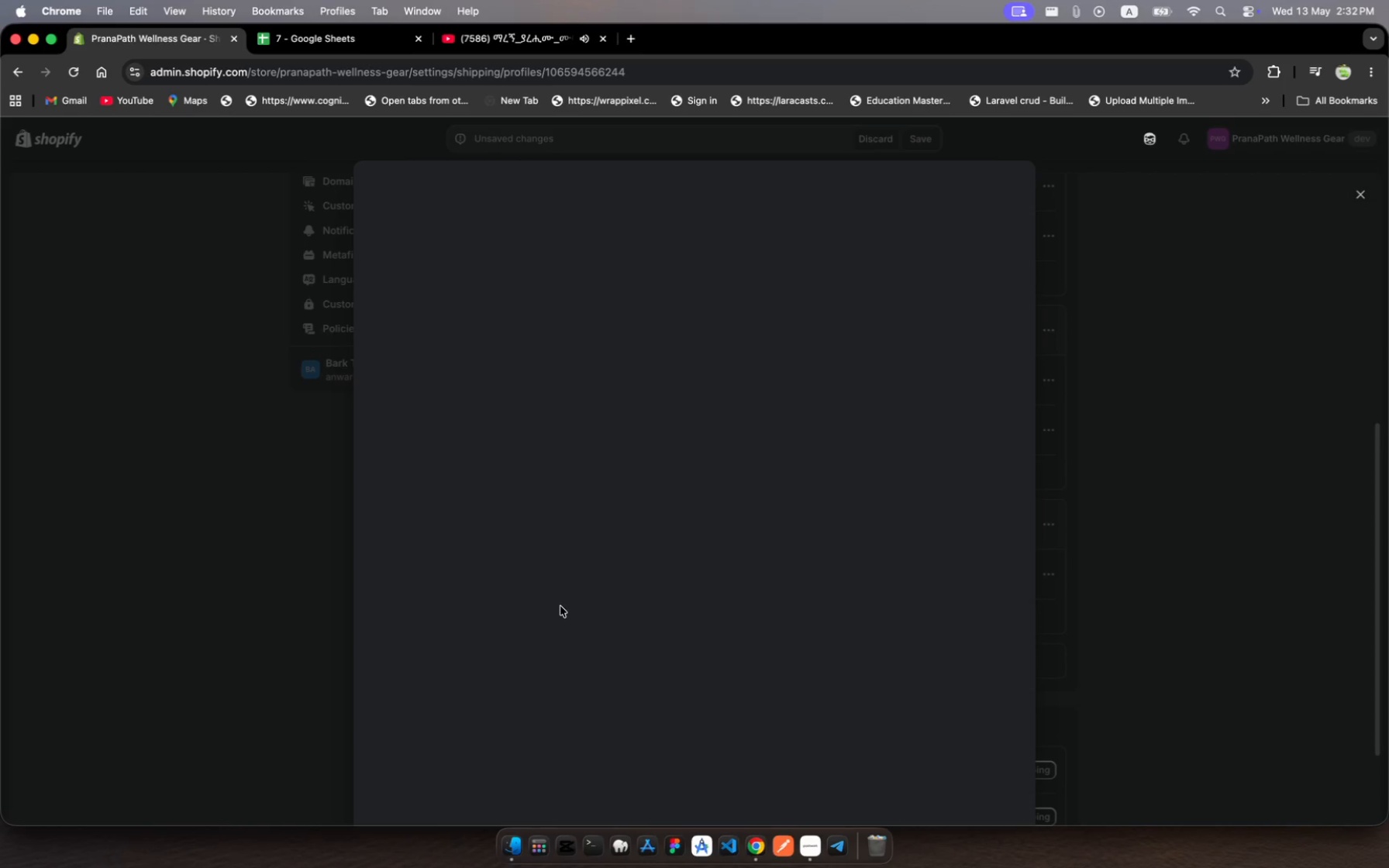 
left_click([450, 250])
 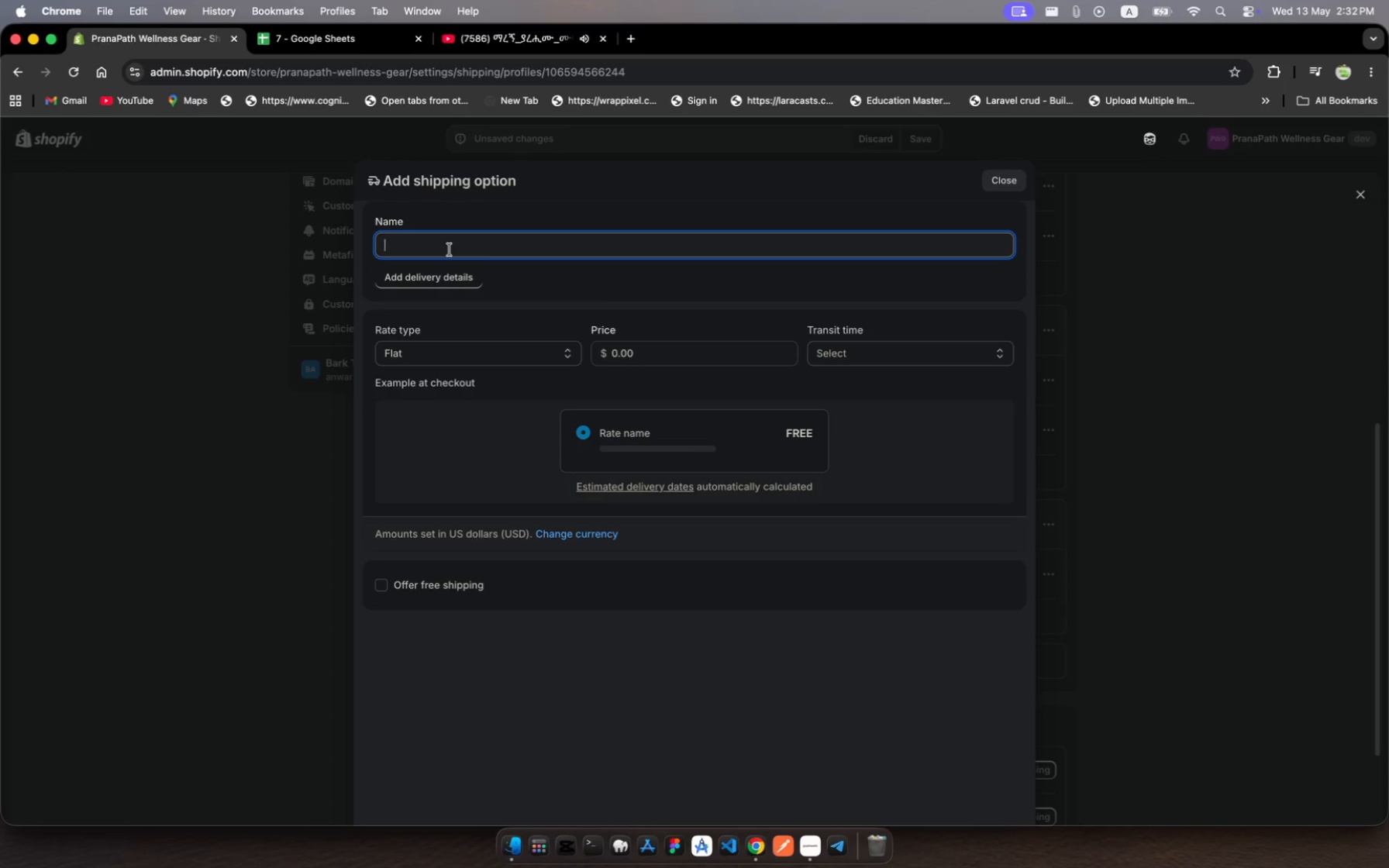 
type(Australa Fragie Free)
 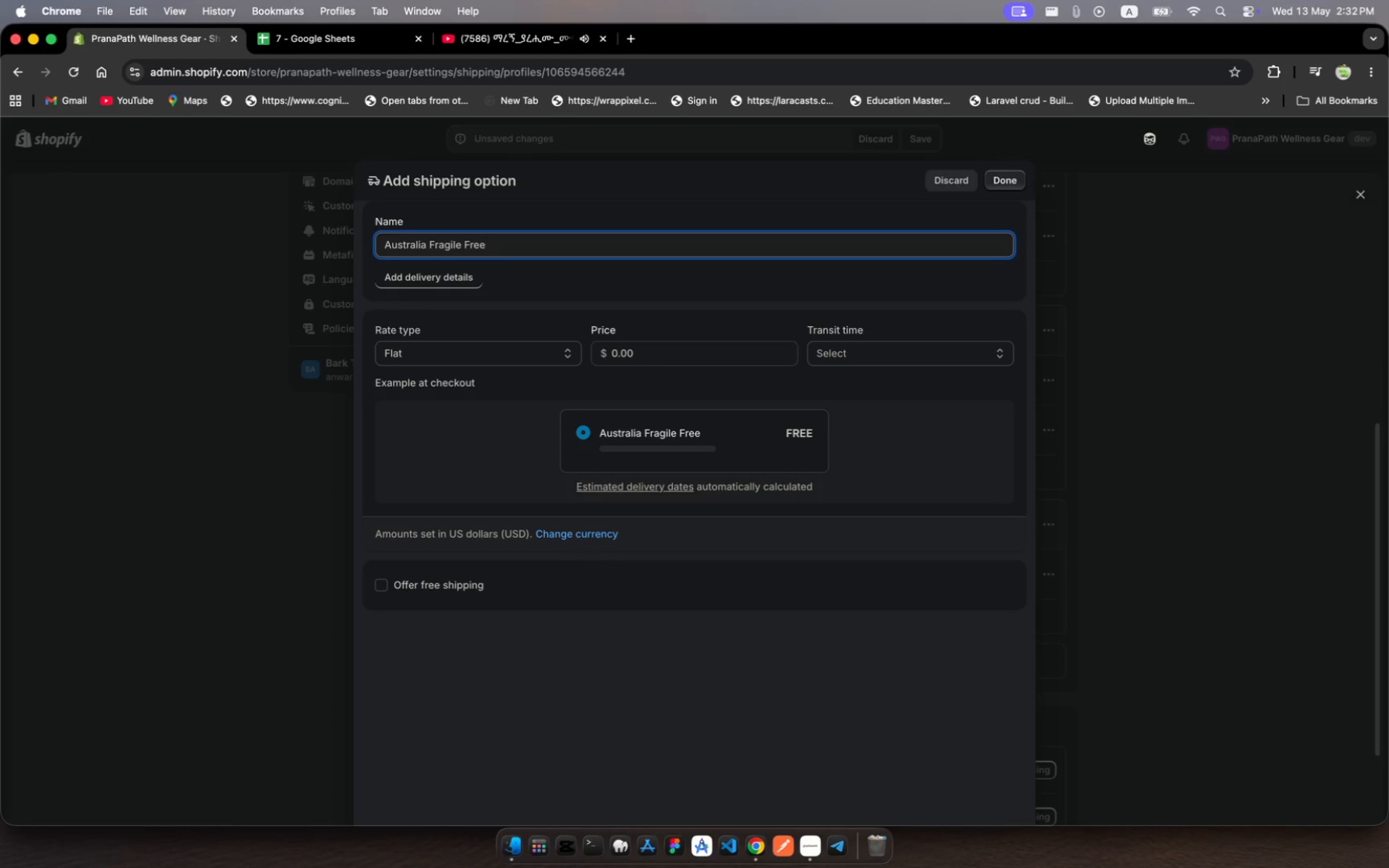 
wait(7.76)
 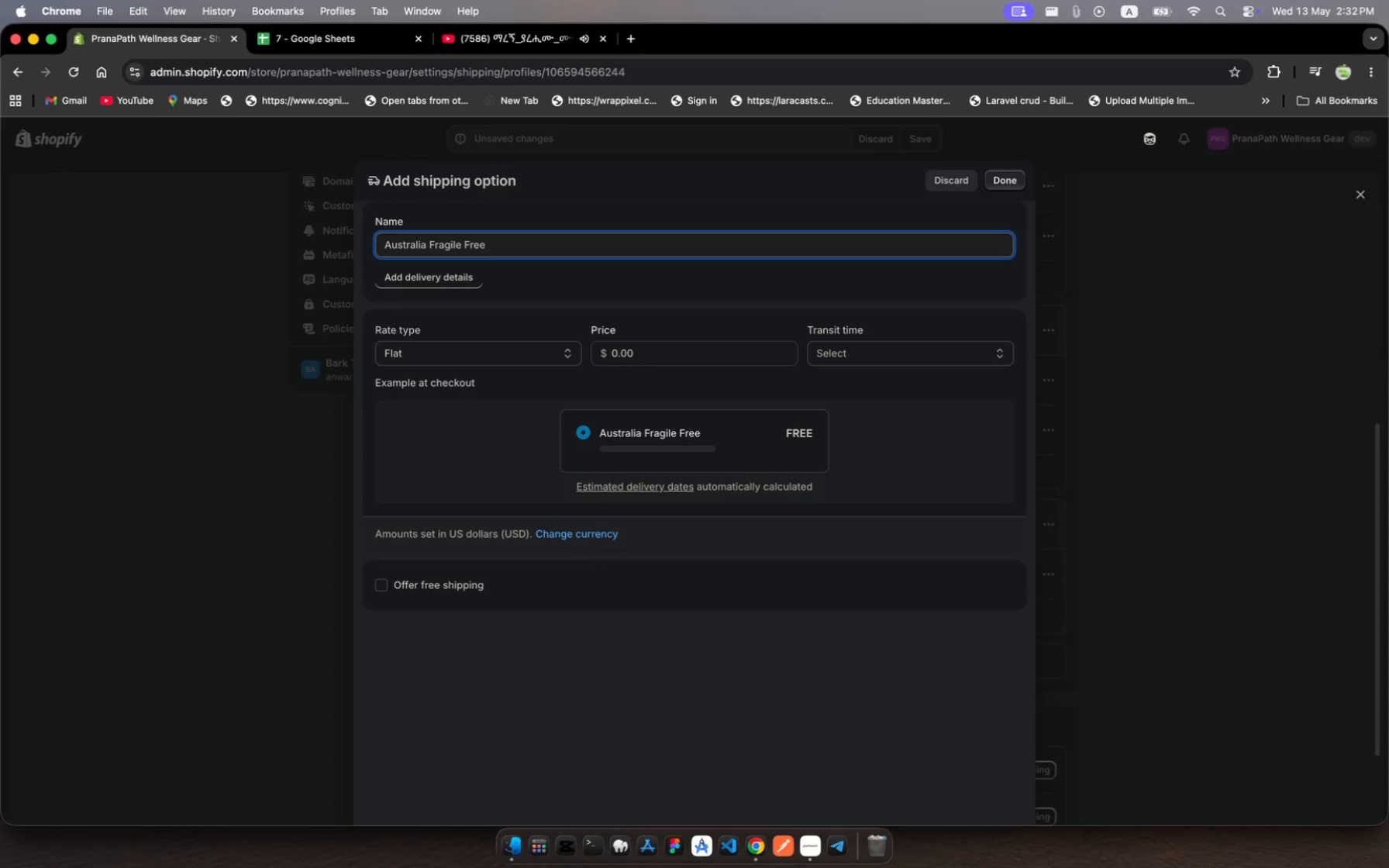 
left_click([526, 356])
 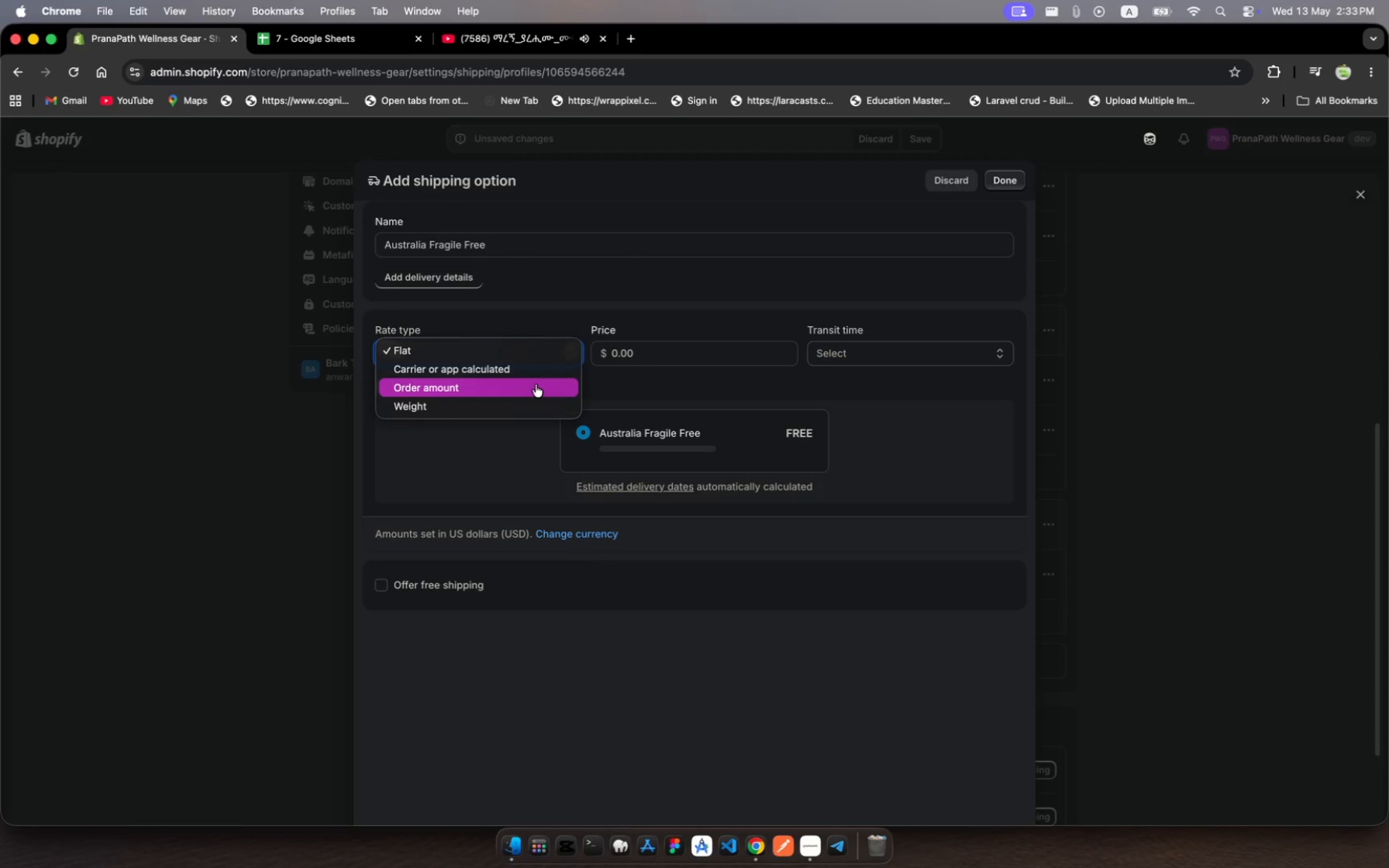 
left_click([536, 384])
 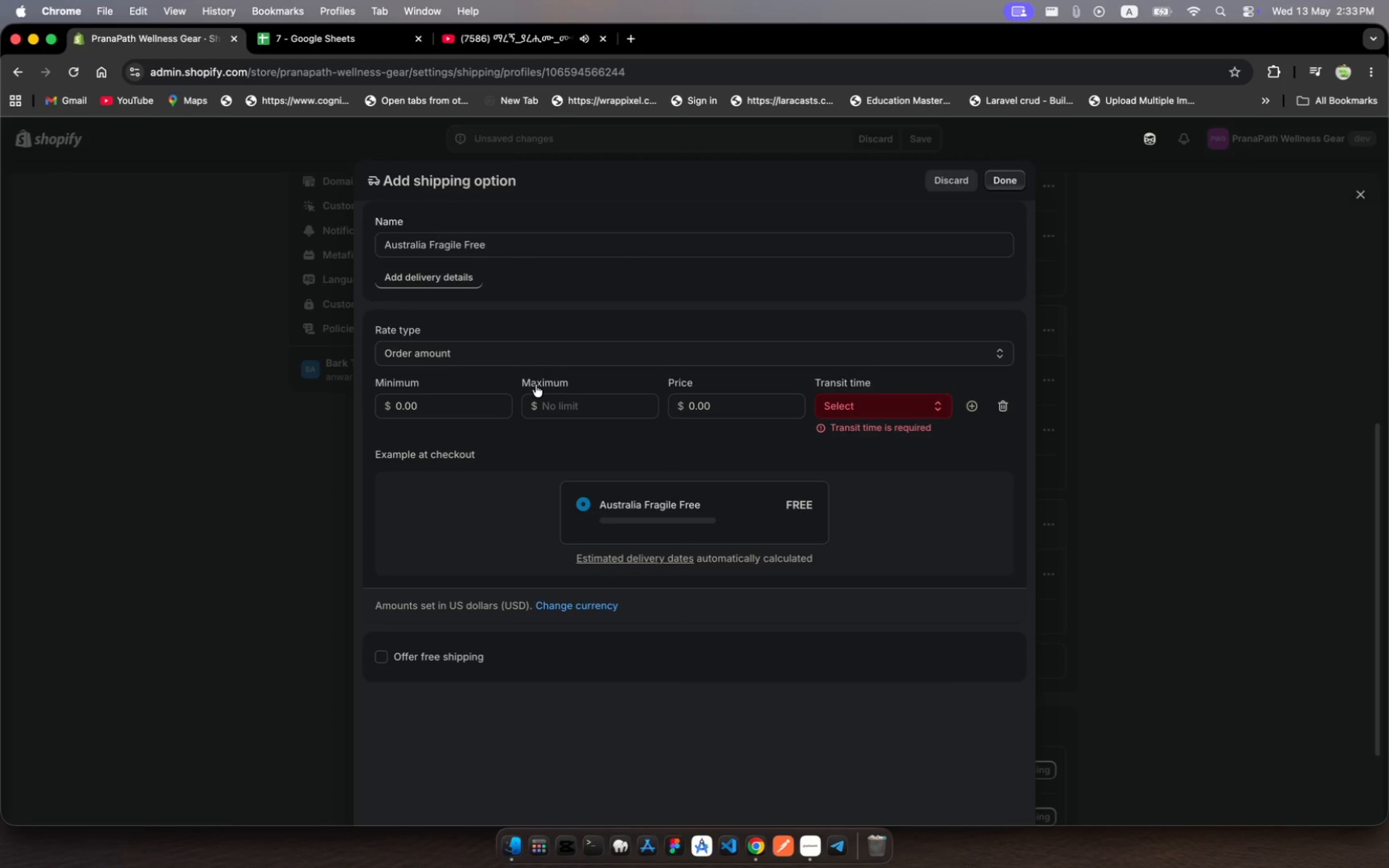 
wait(9.09)
 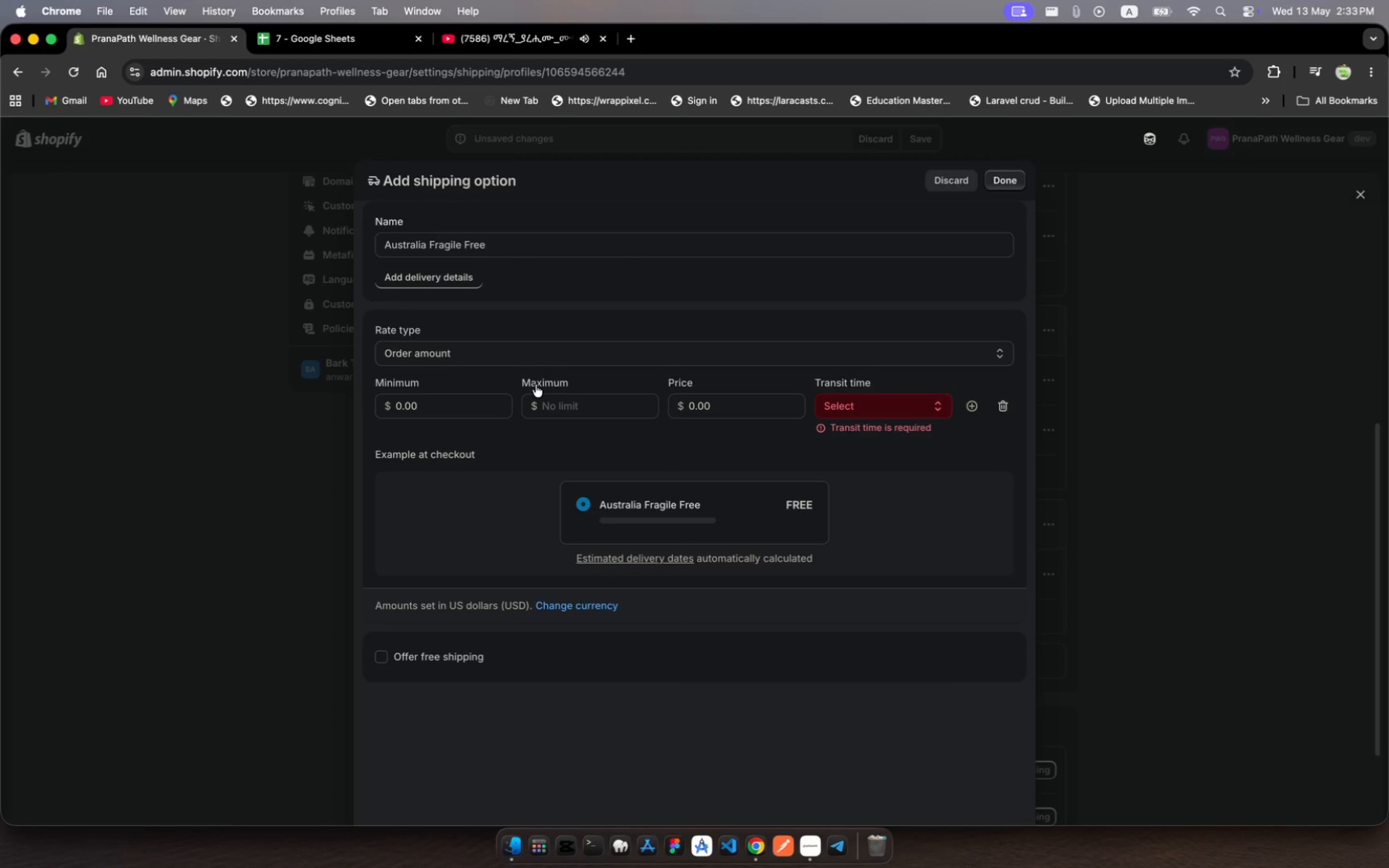 
left_click([905, 410])
 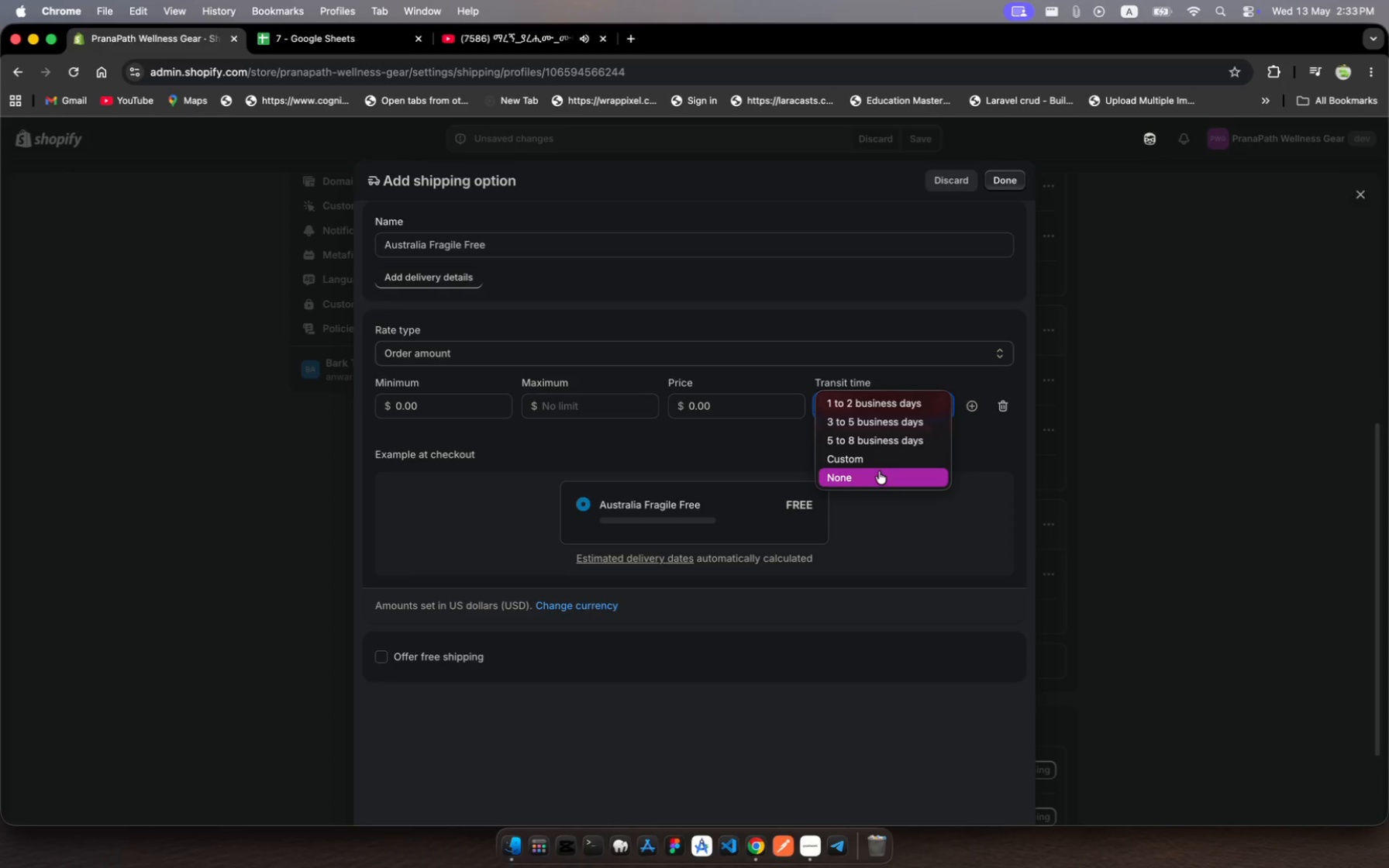 
left_click([879, 471])
 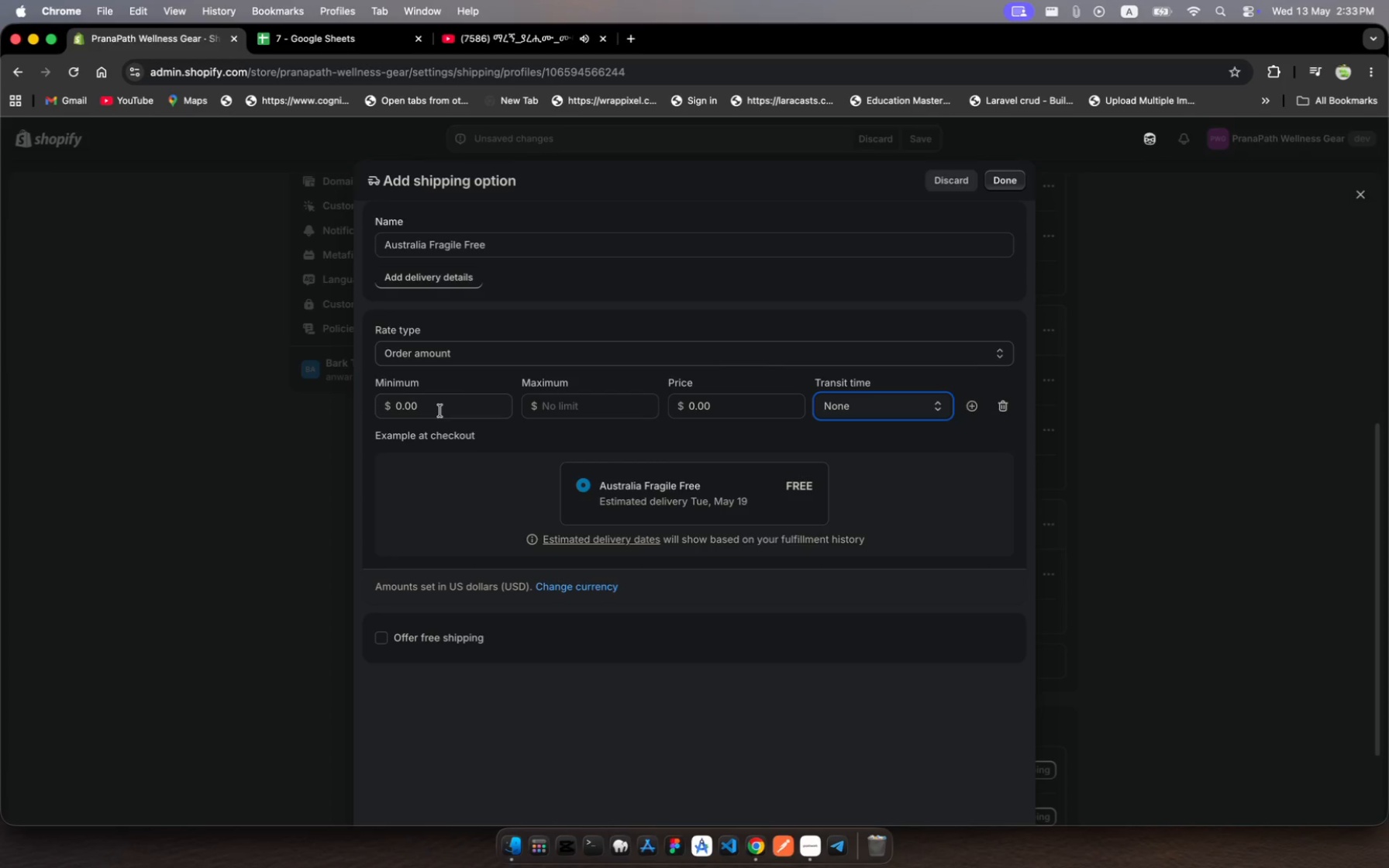 
wait(10.53)
 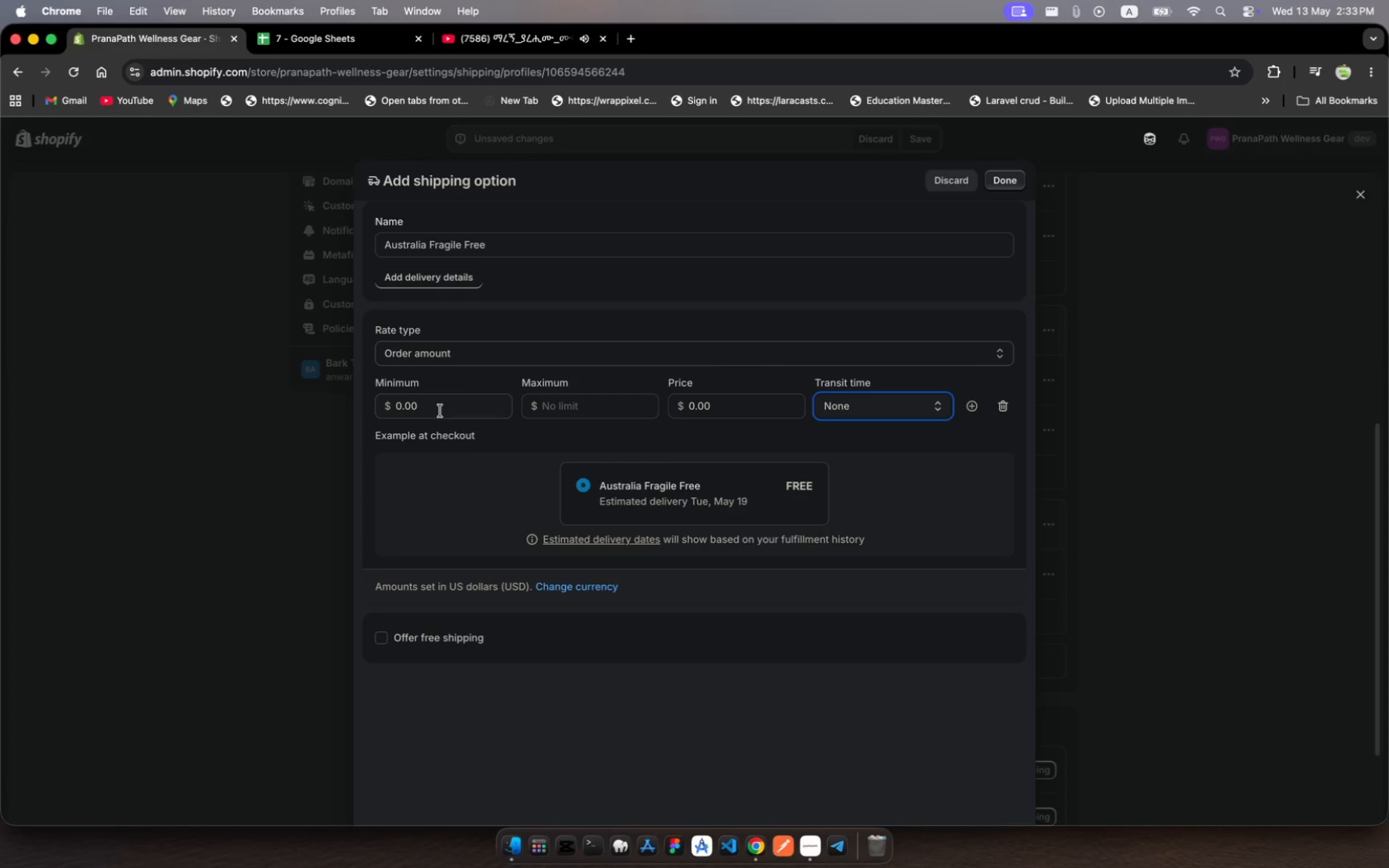 
left_click([544, 405])
 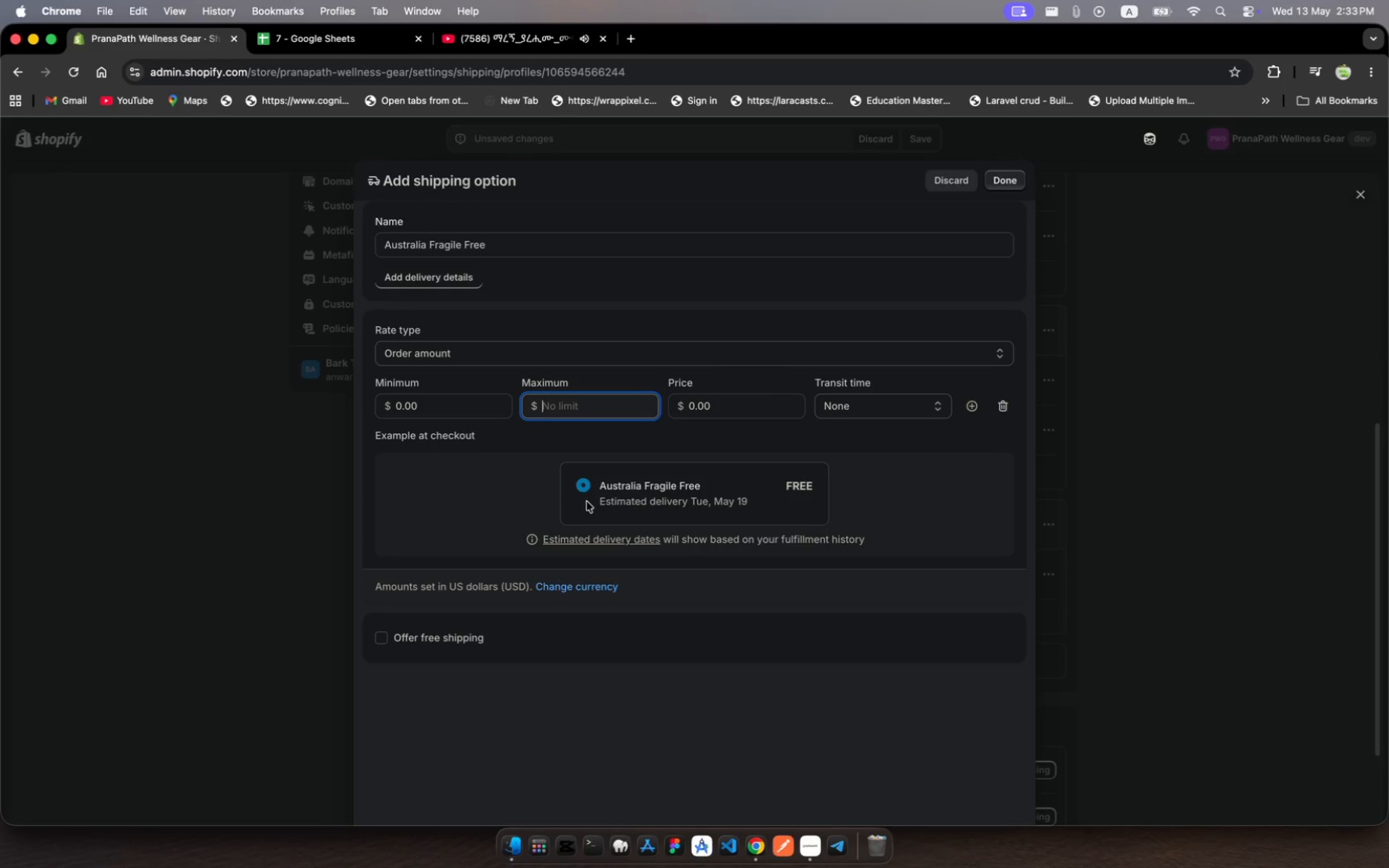 
type(75)
 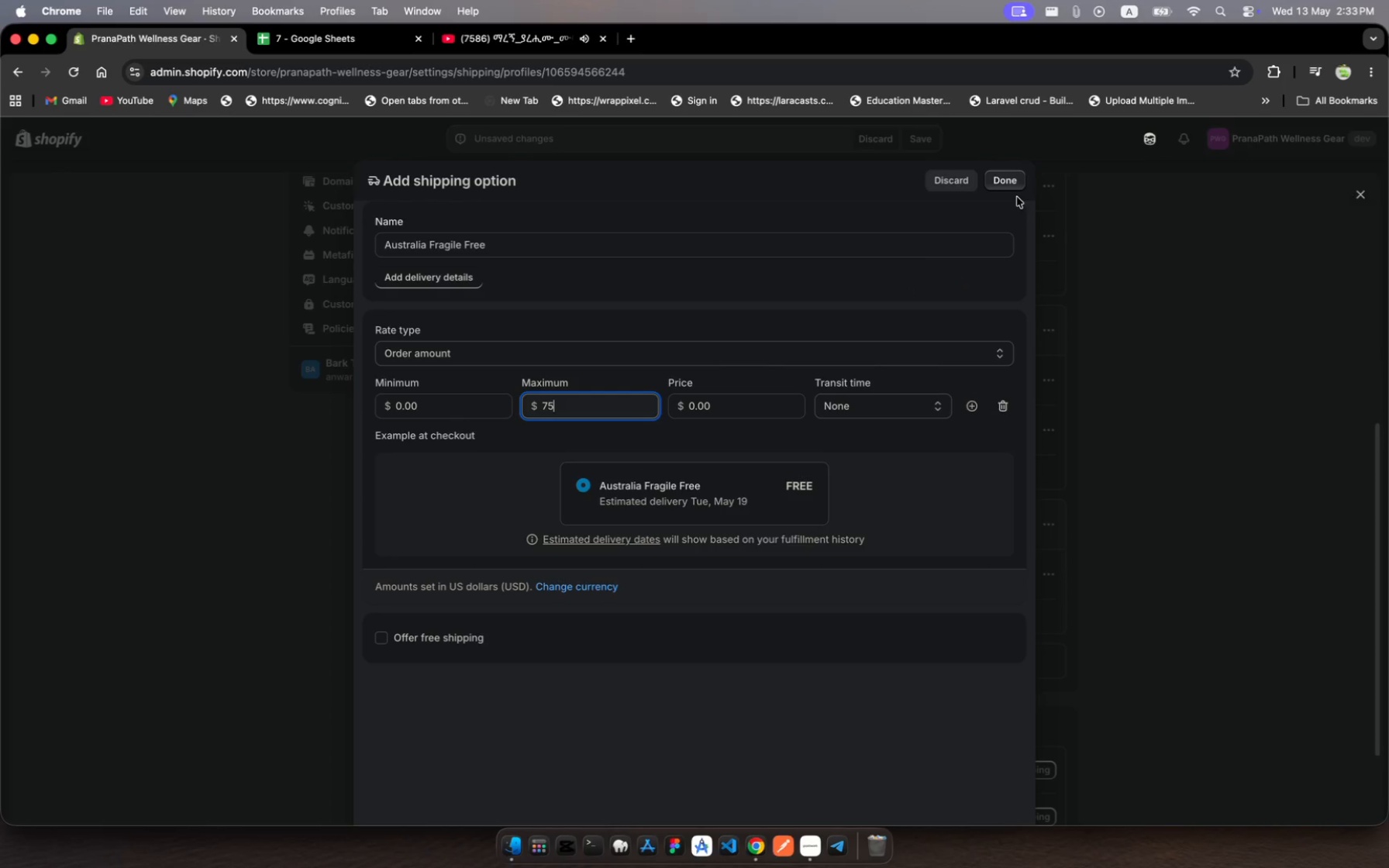 
wait(5.49)
 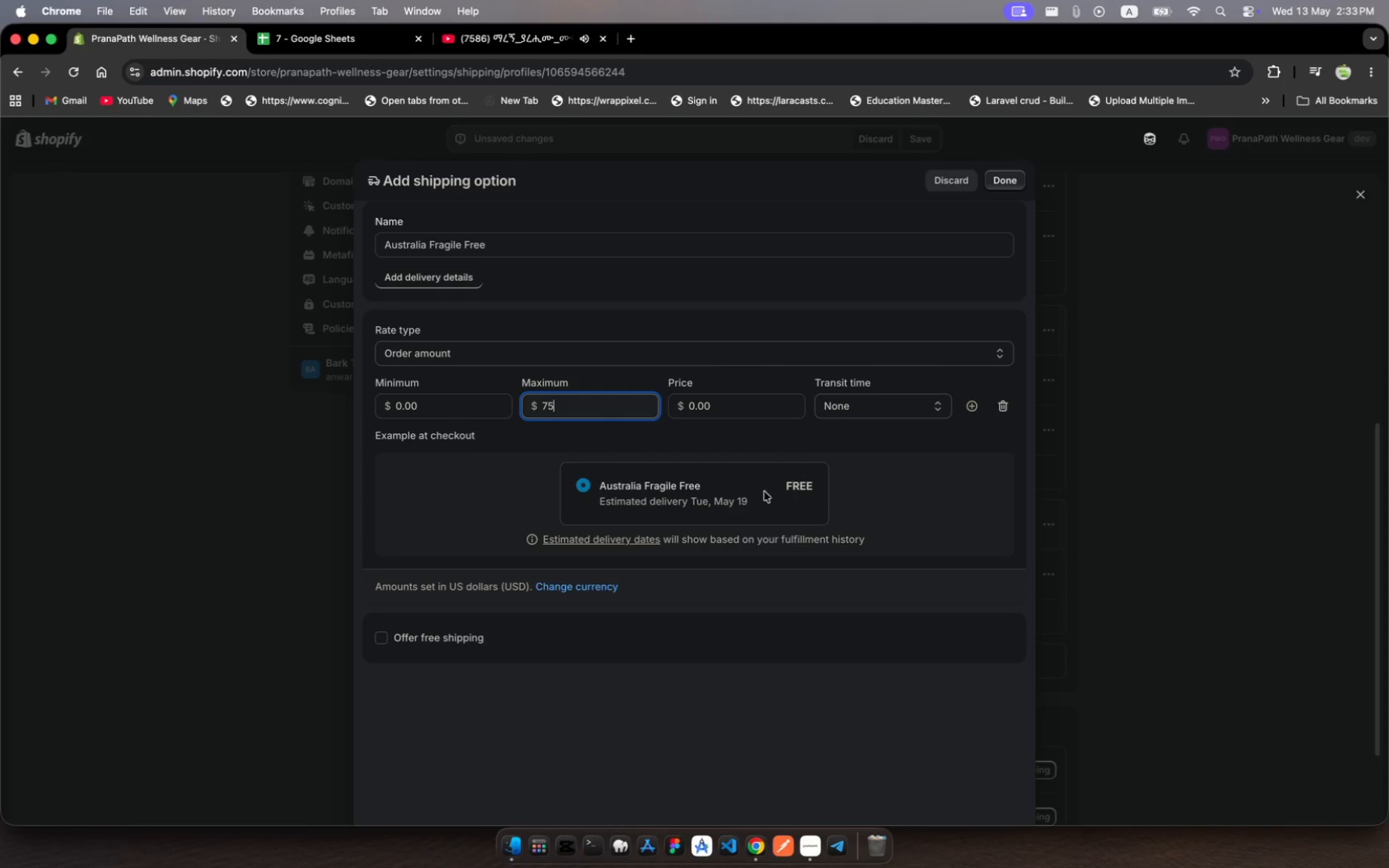 
left_click([1003, 181])
 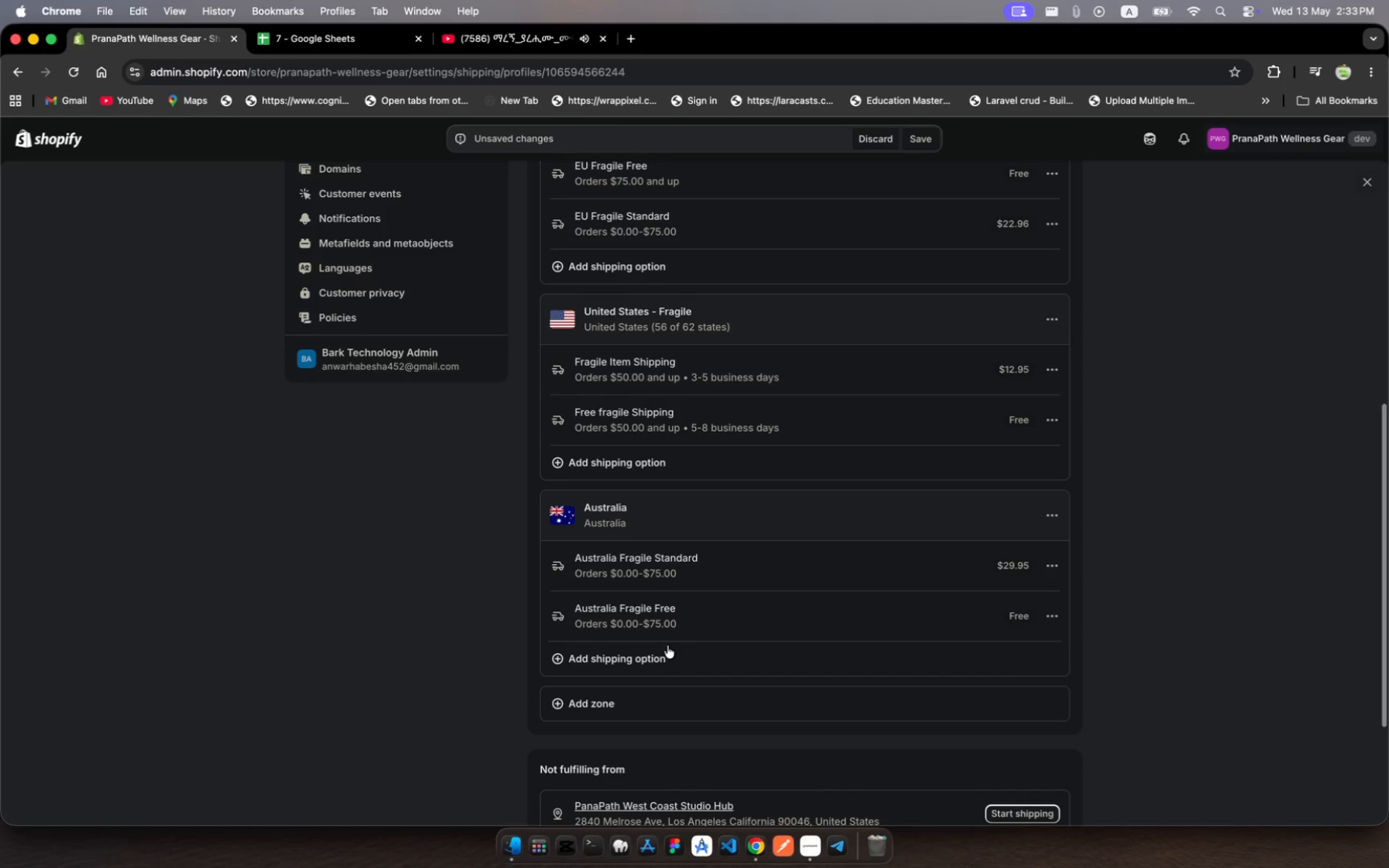 
wait(7.03)
 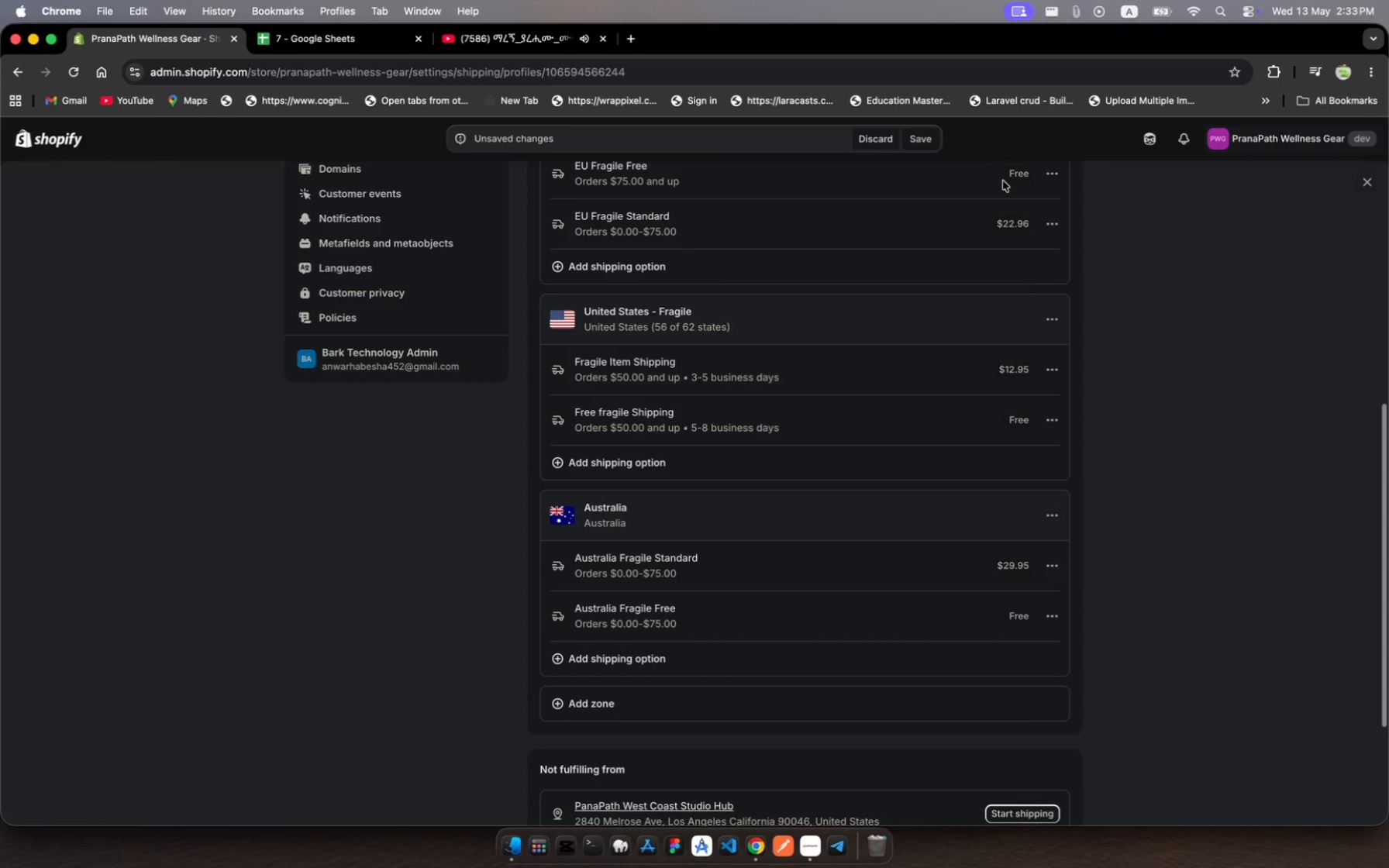 
left_click([1050, 615])
 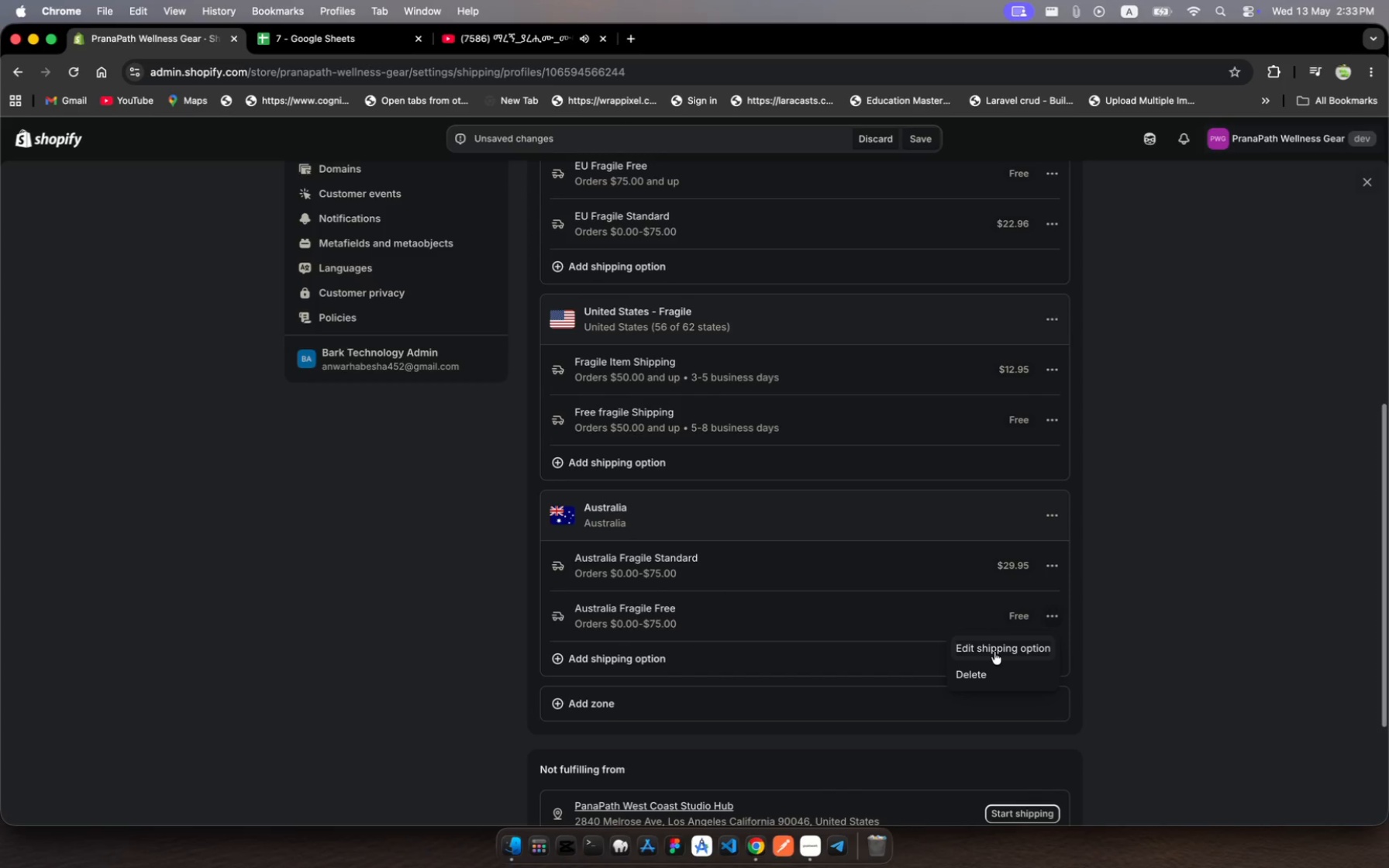 
left_click([994, 652])
 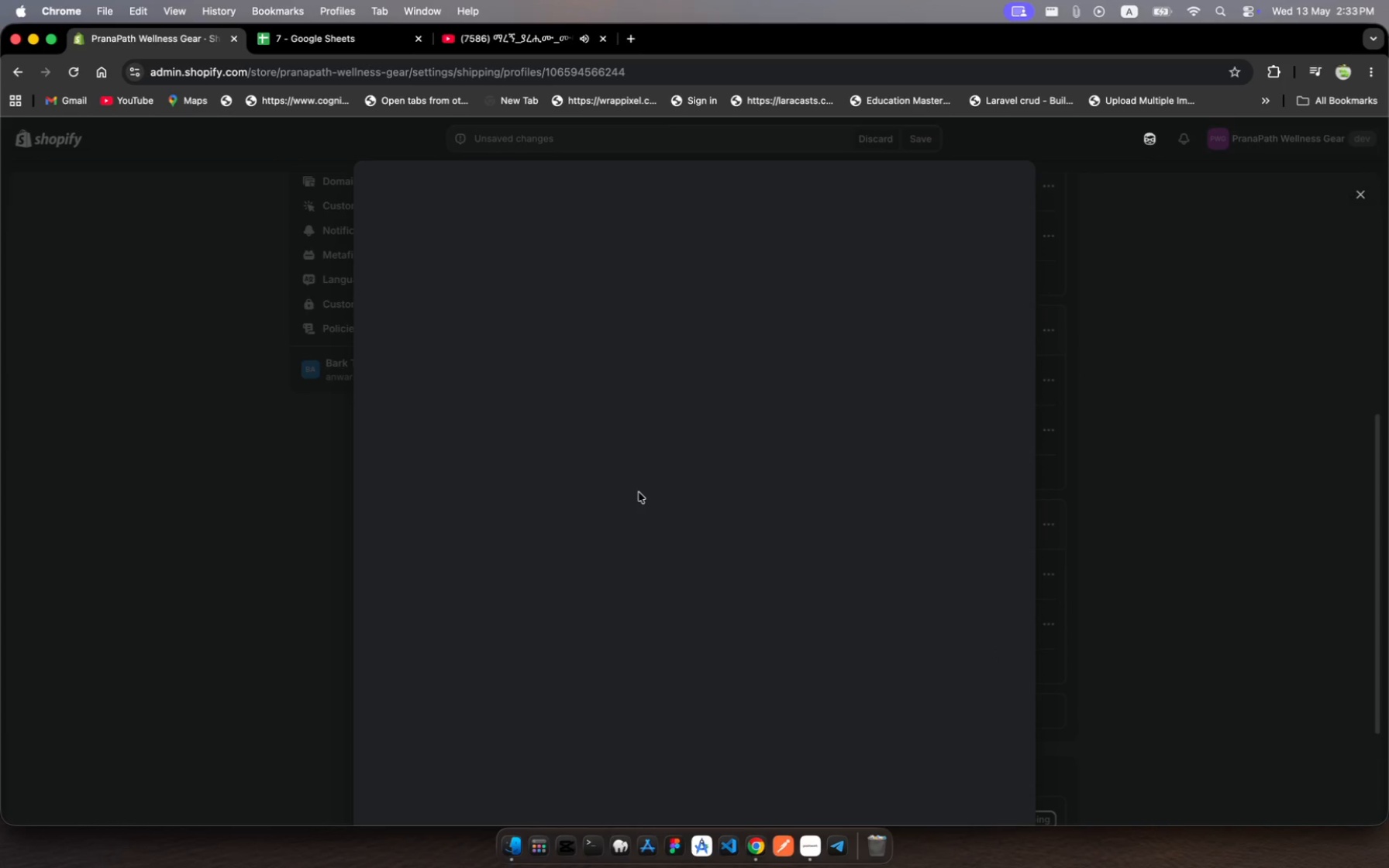 
mouse_move([453, 452])
 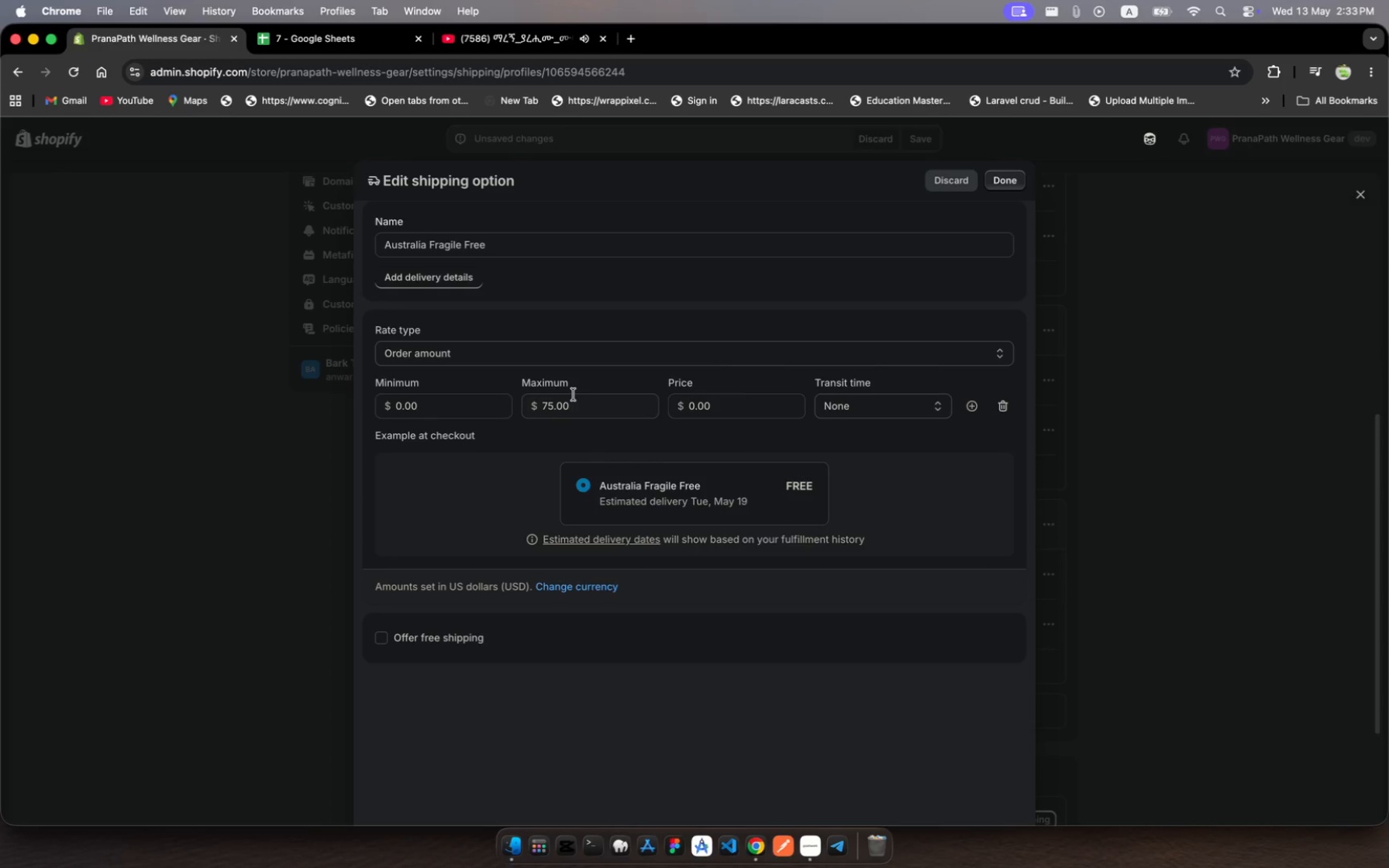 
wait(5.81)
 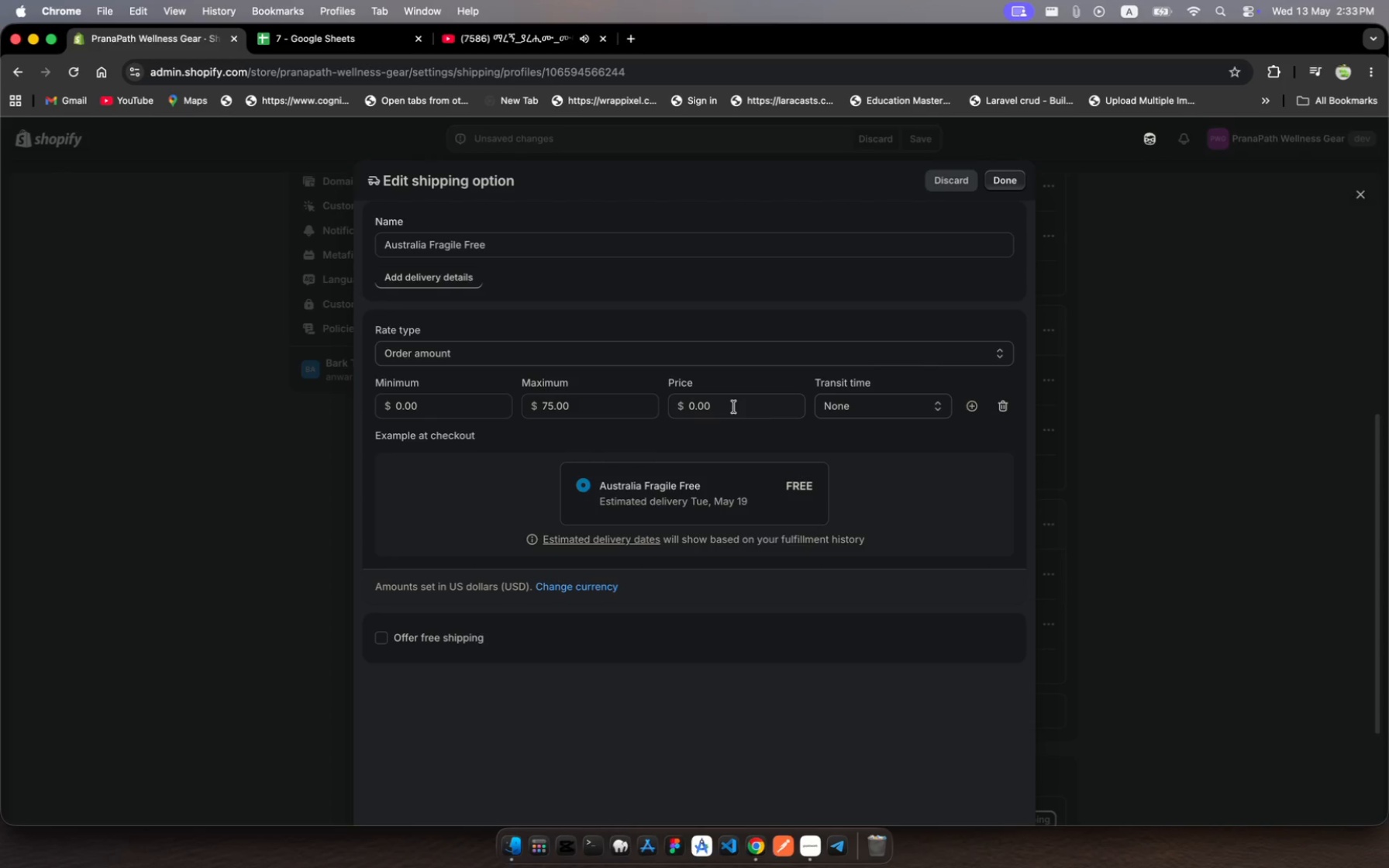 
left_click([420, 408])
 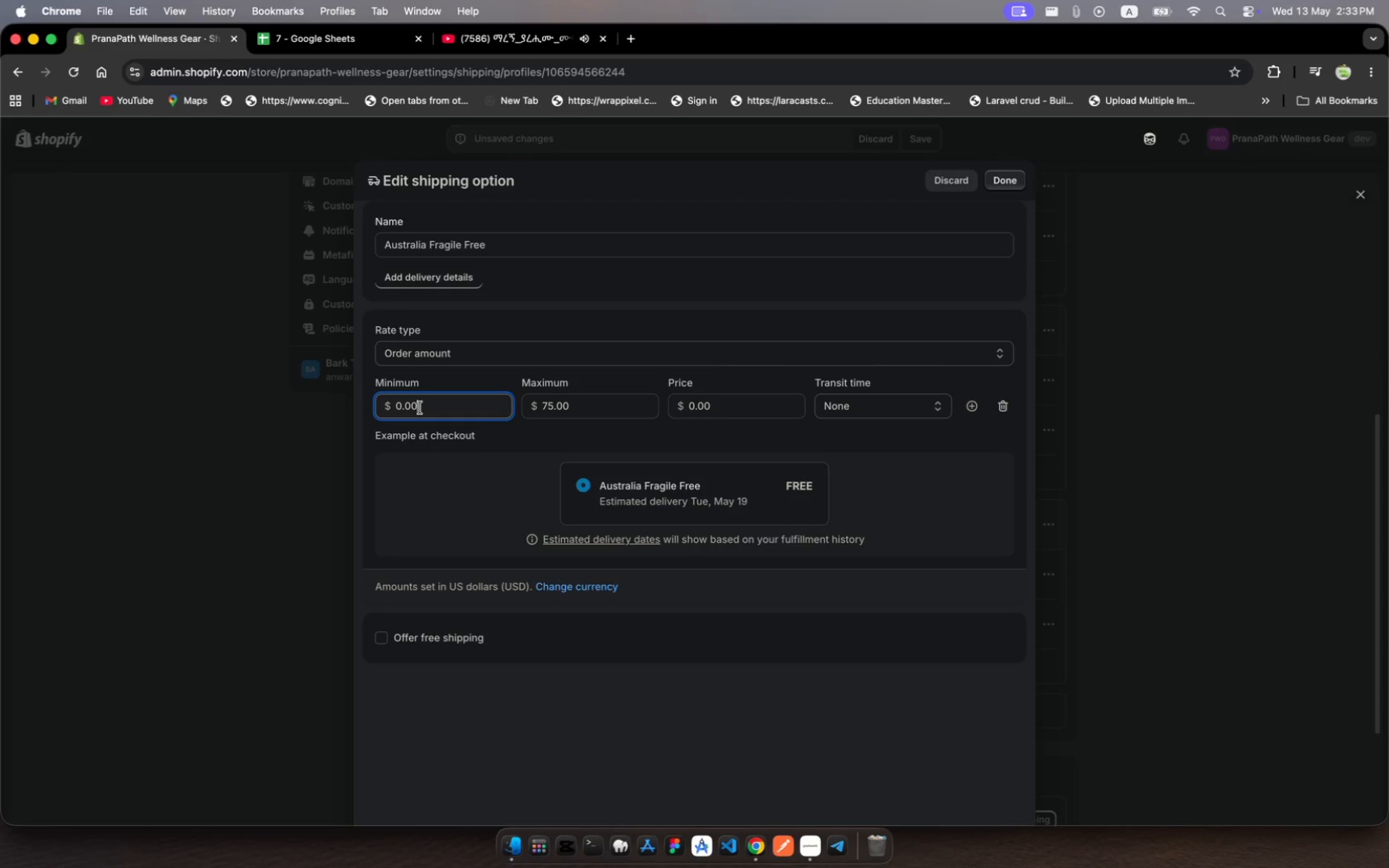 
left_click_drag(start_coordinate=[420, 408], to_coordinate=[371, 402])
 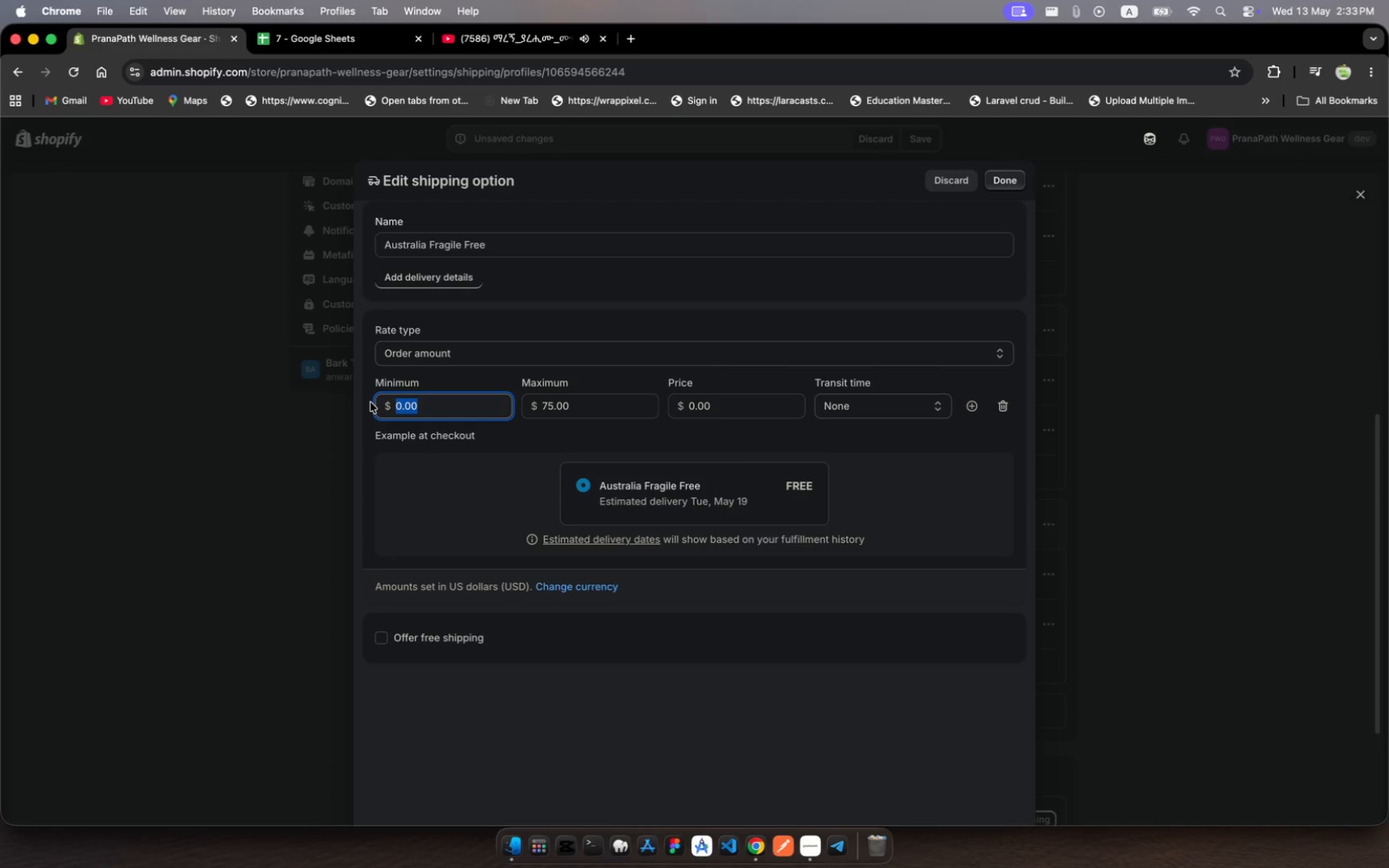 
type(75)
 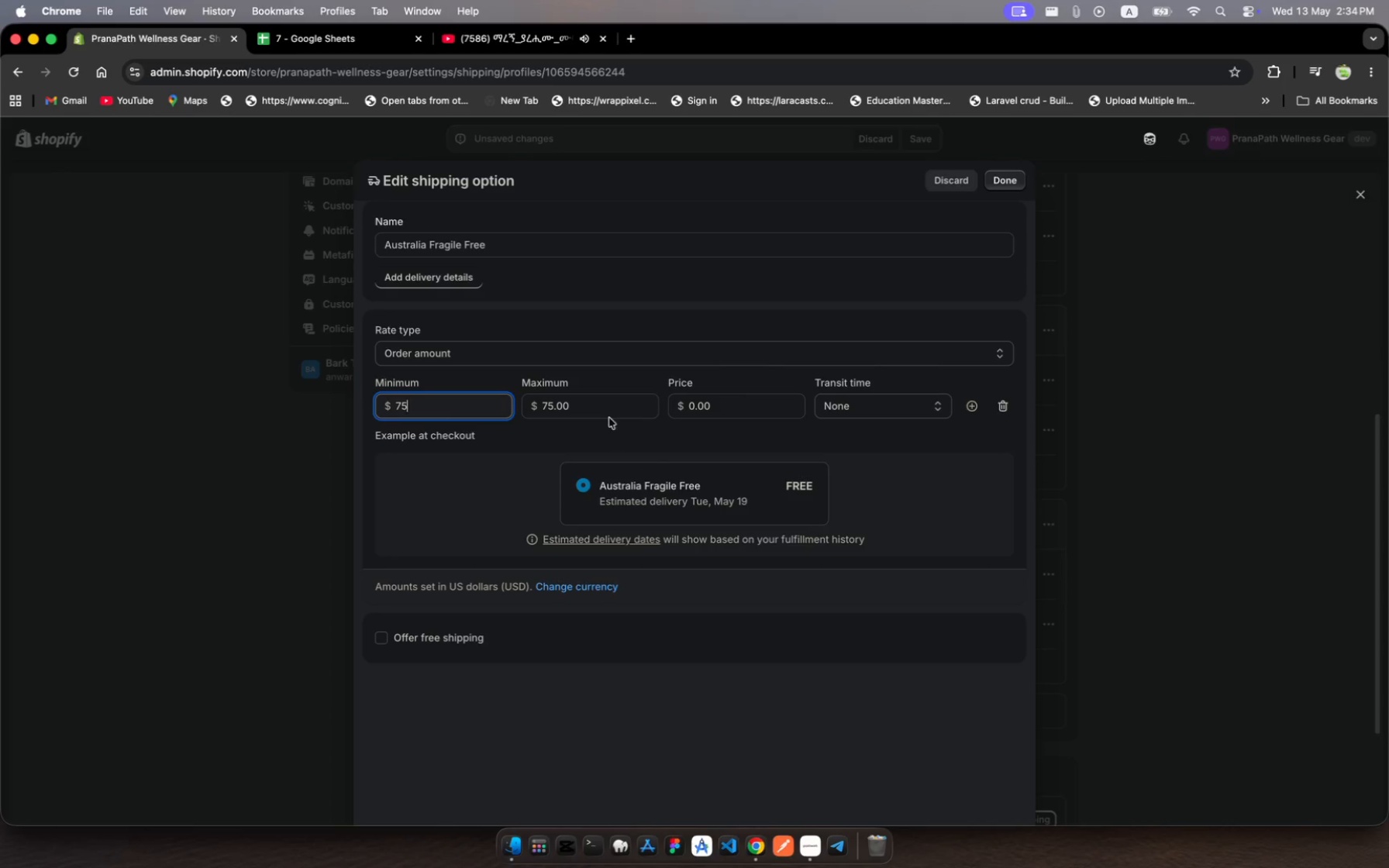 
left_click([592, 409])
 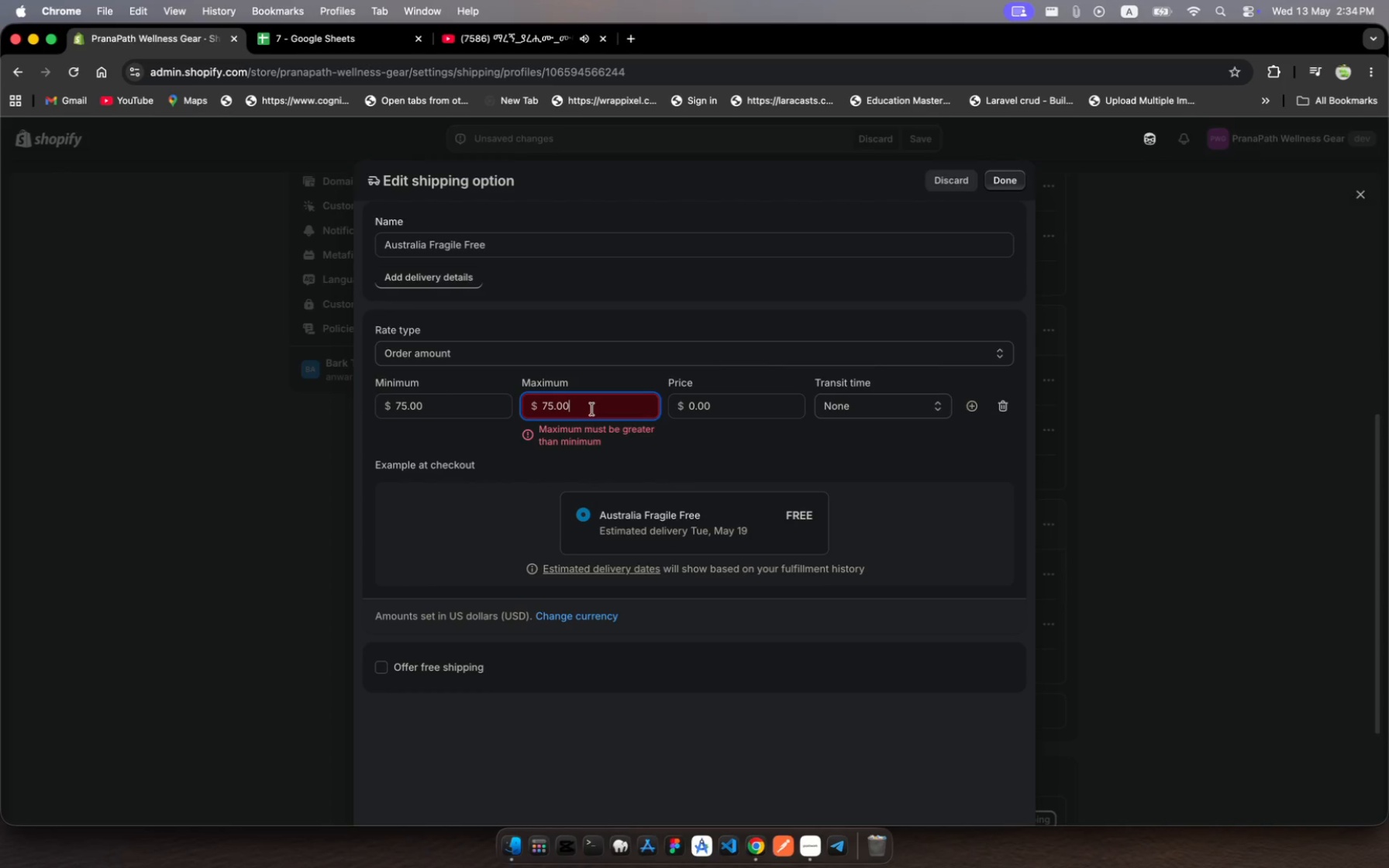 
left_click_drag(start_coordinate=[592, 409], to_coordinate=[528, 398])
 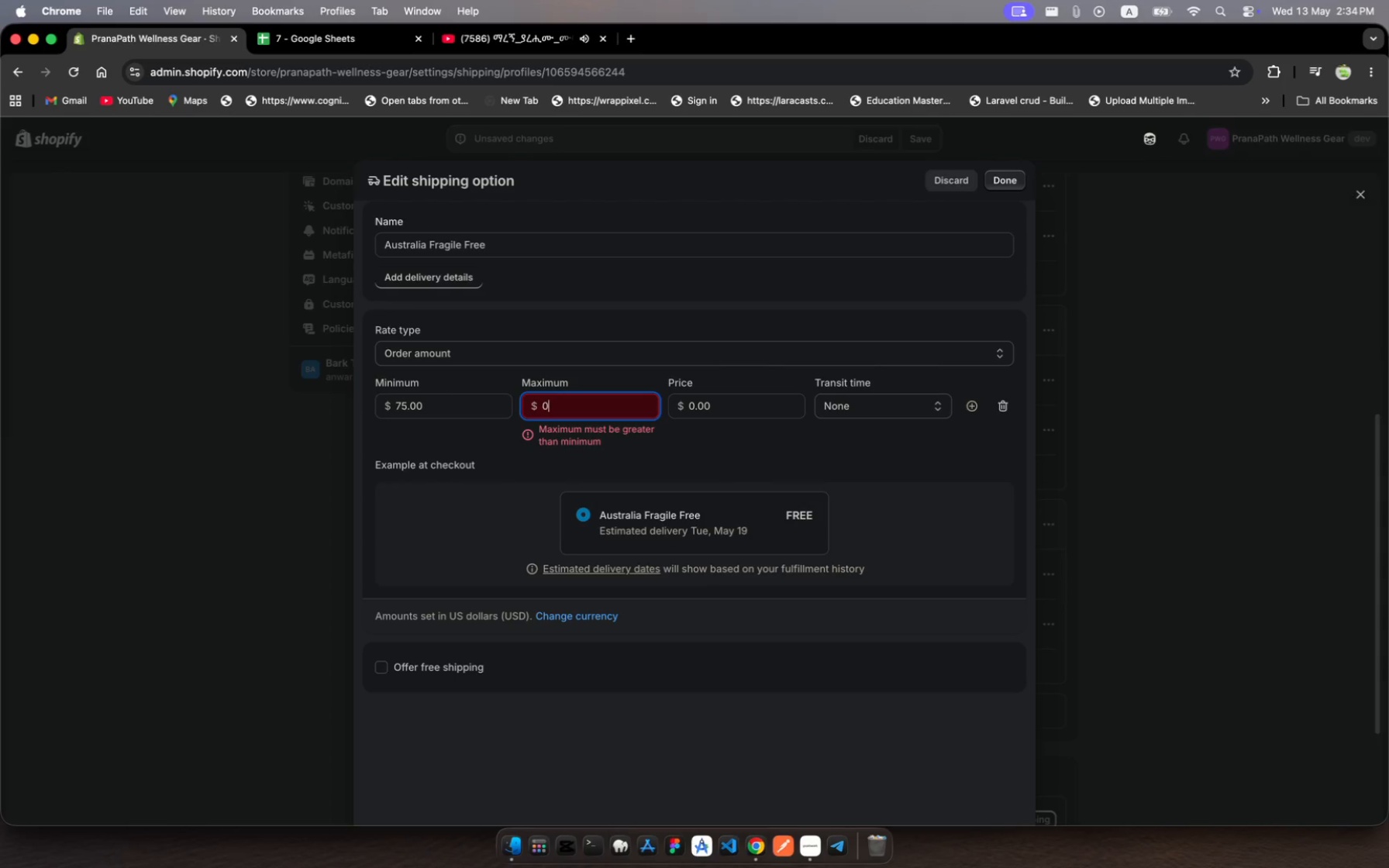 
key(0)
 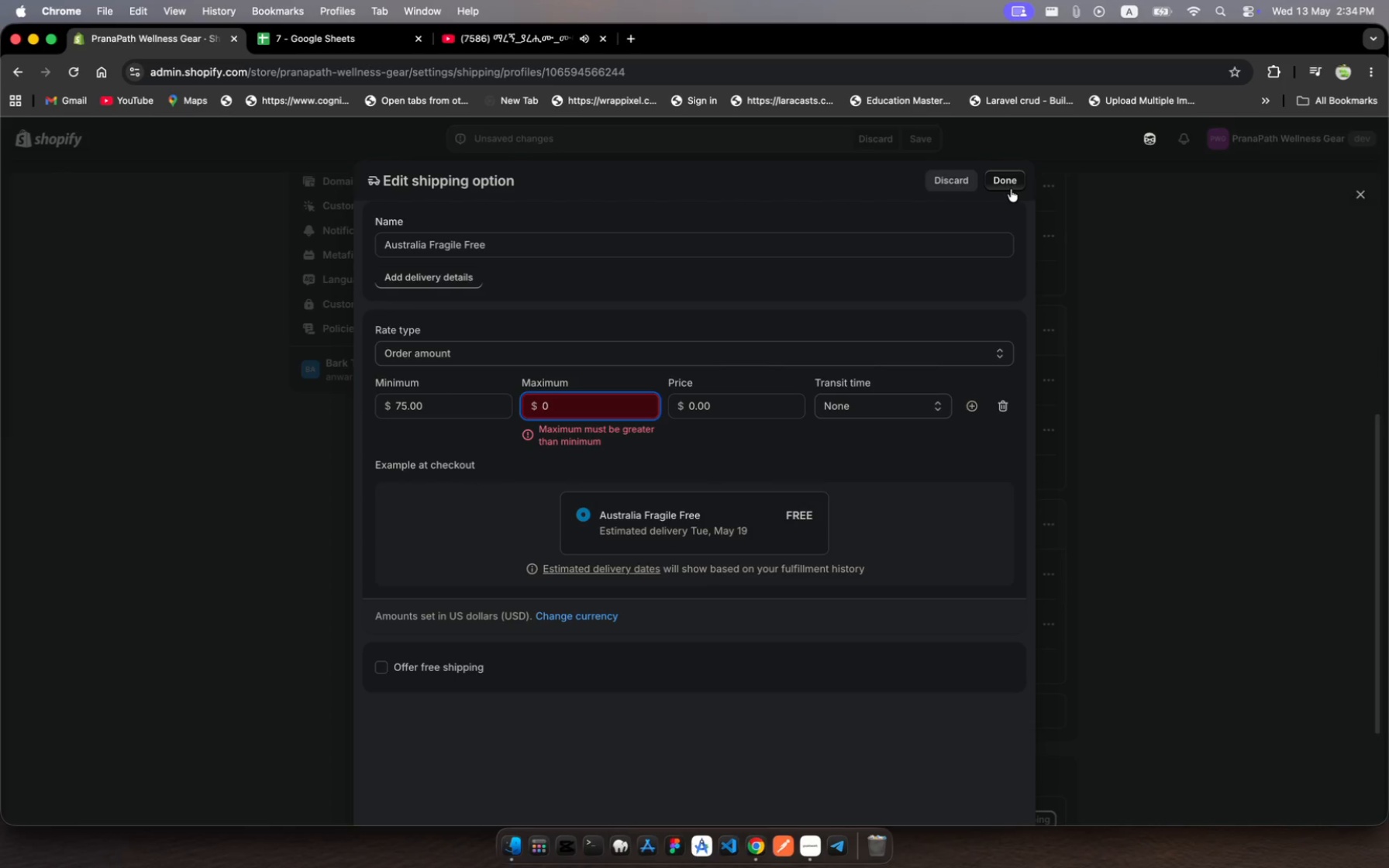 
left_click([1009, 184])
 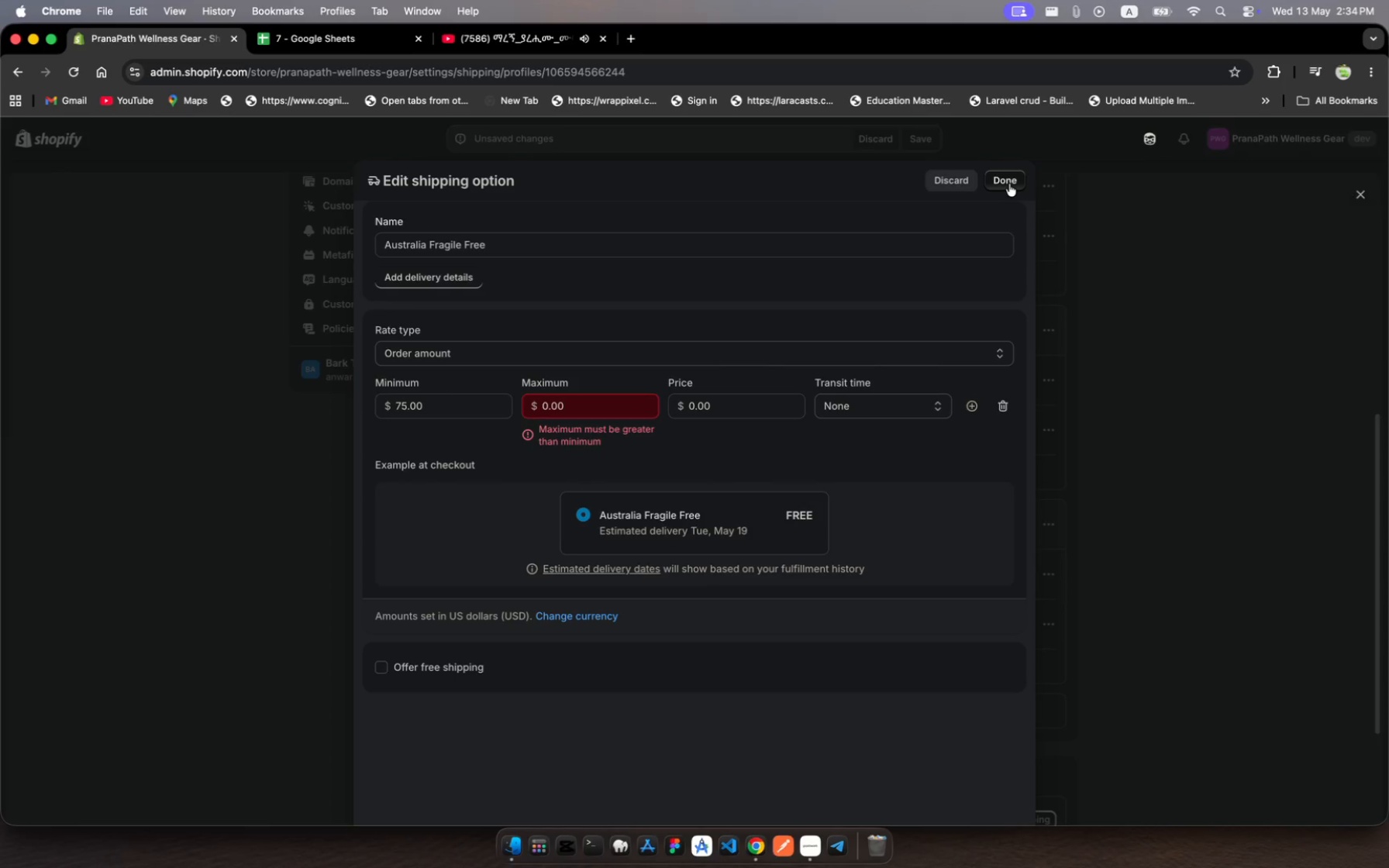 
left_click([1009, 184])
 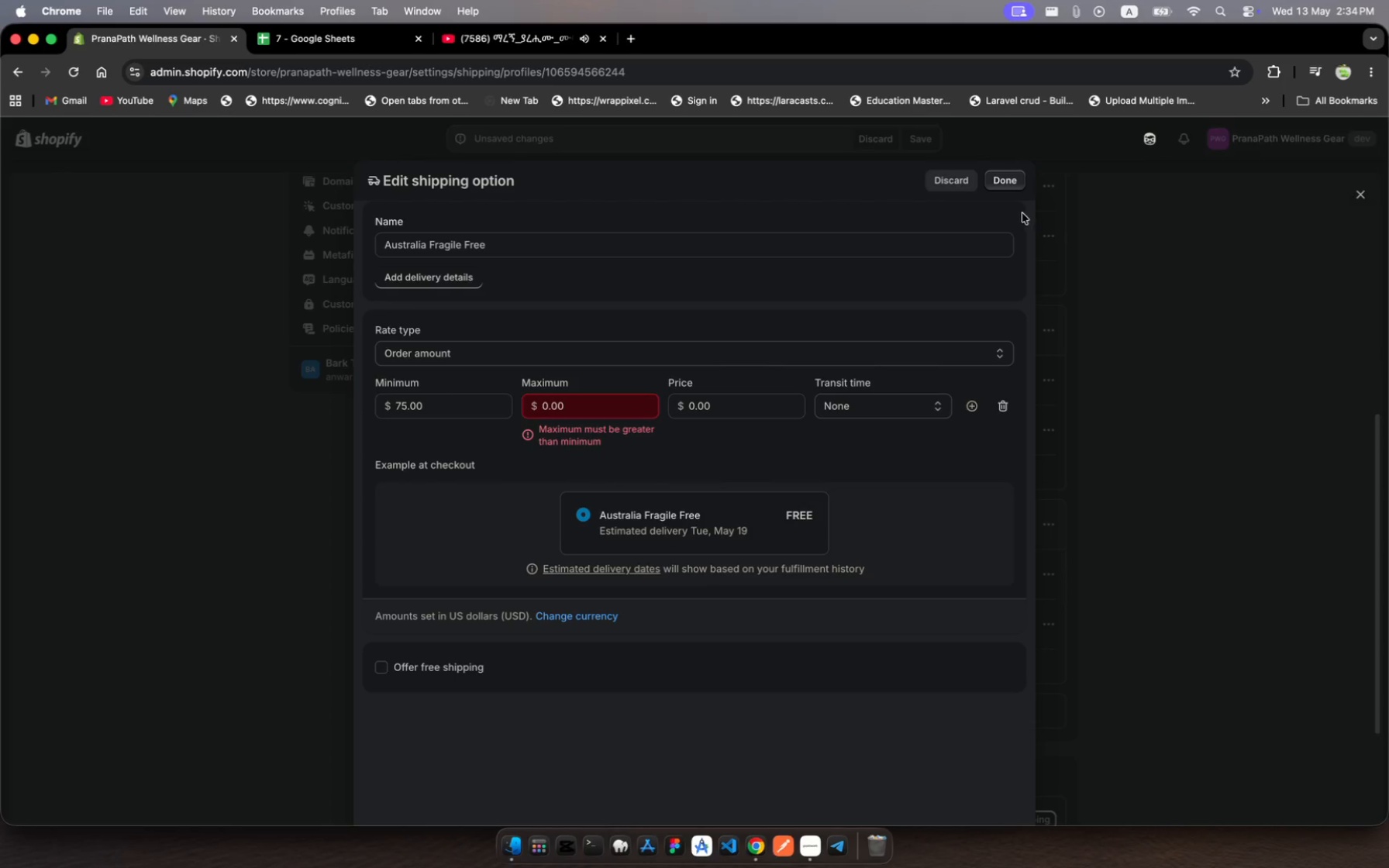 
left_click([1013, 191])
 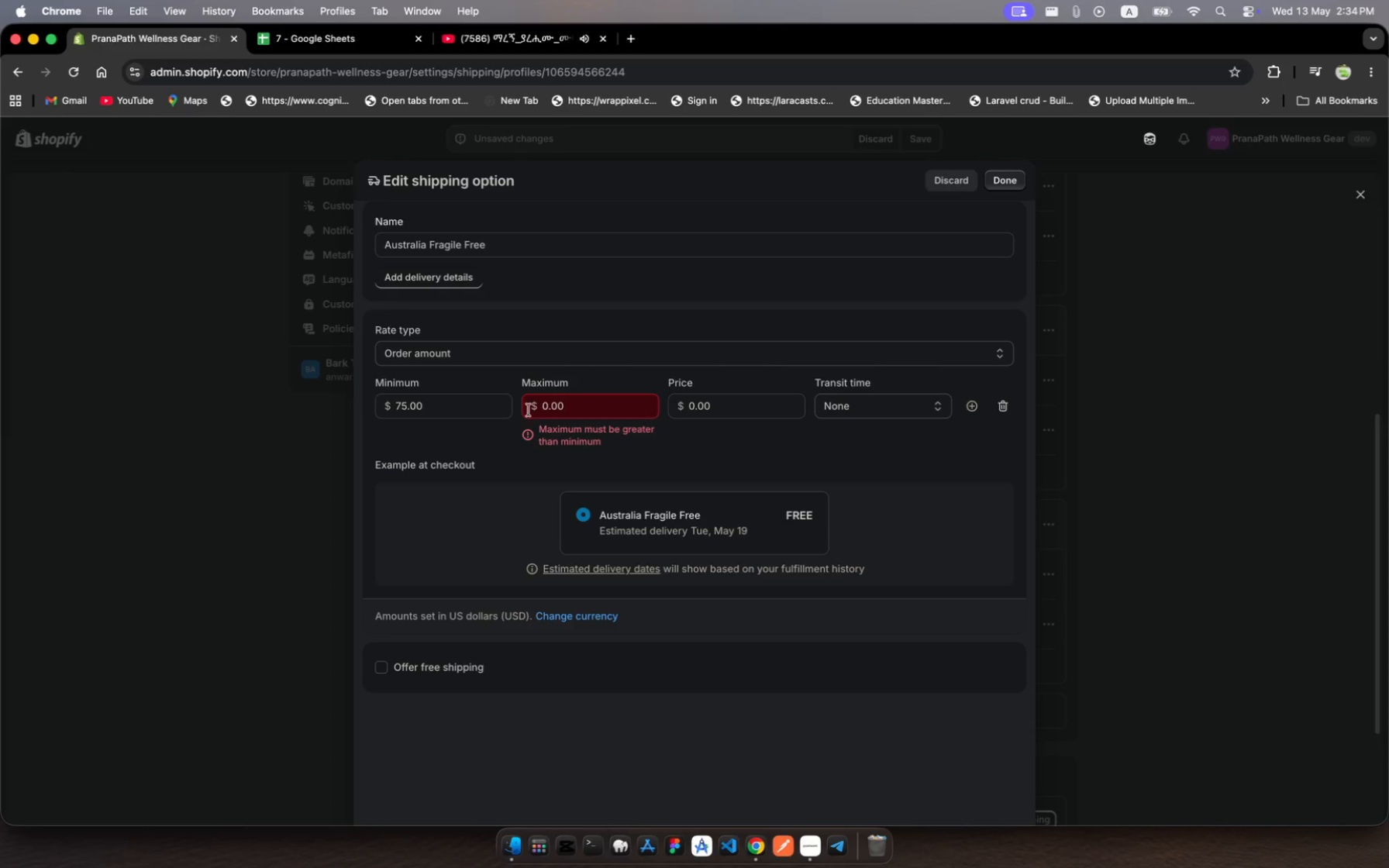 
left_click([437, 446])
 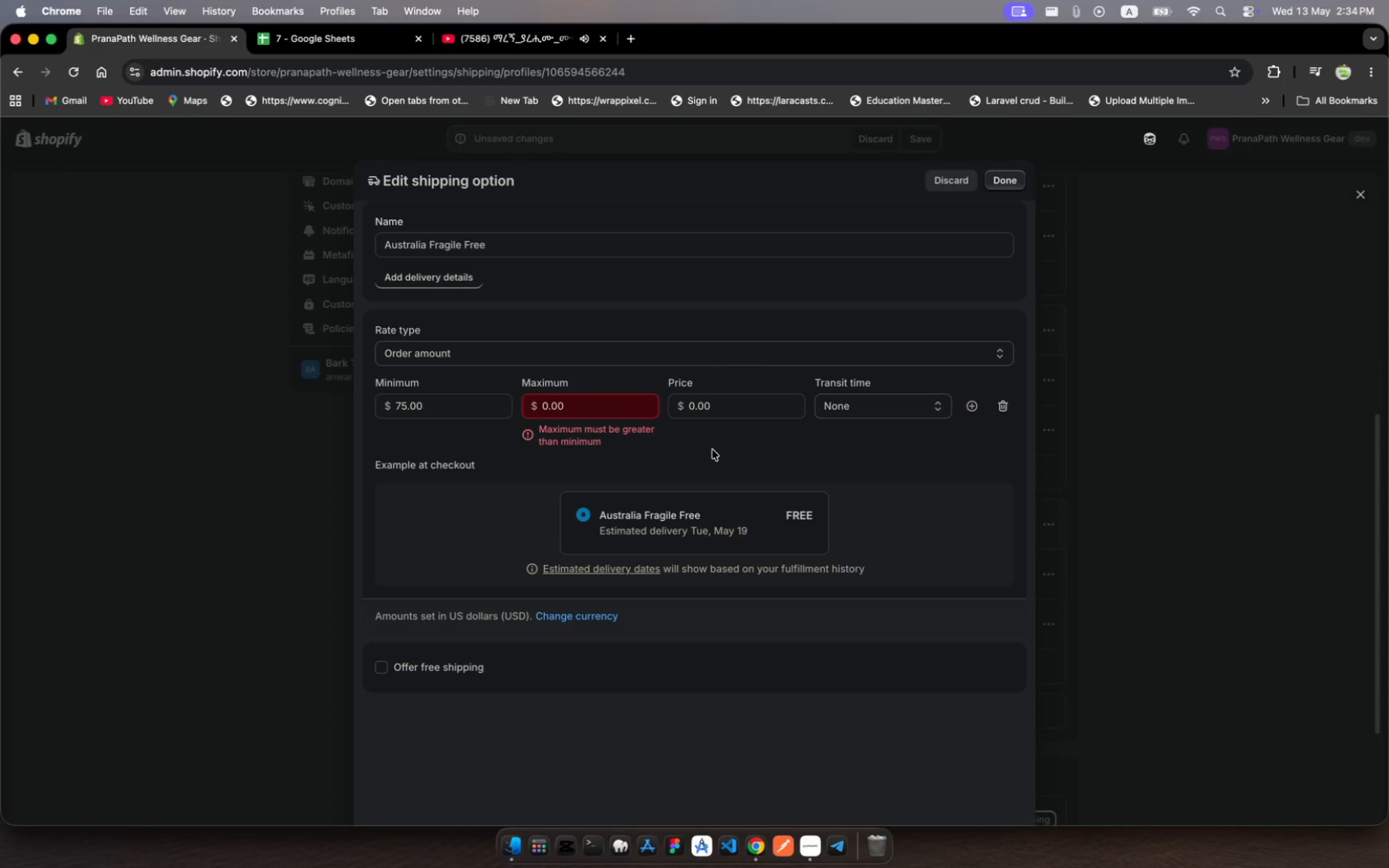 
left_click([725, 447])
 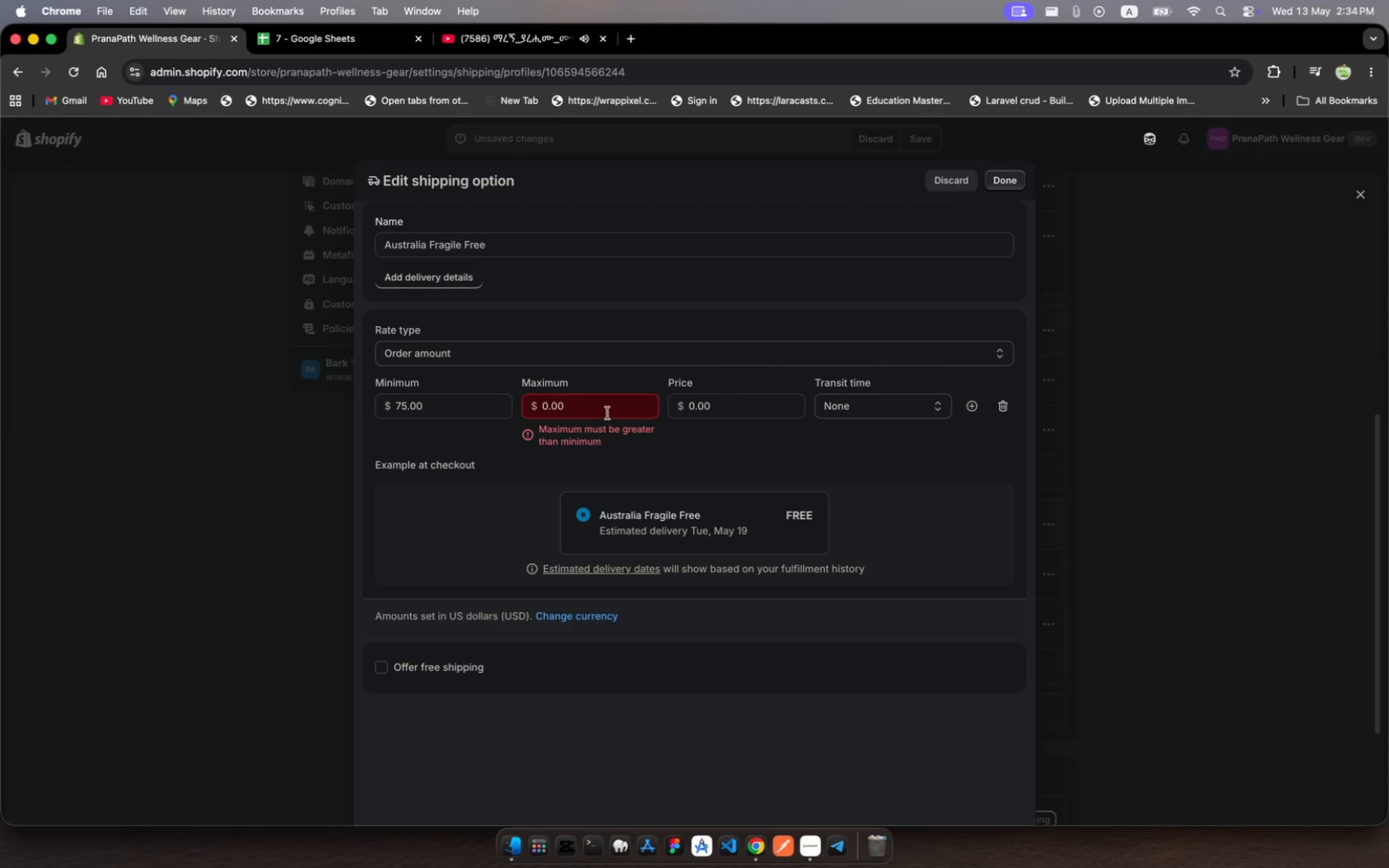 
left_click([583, 405])
 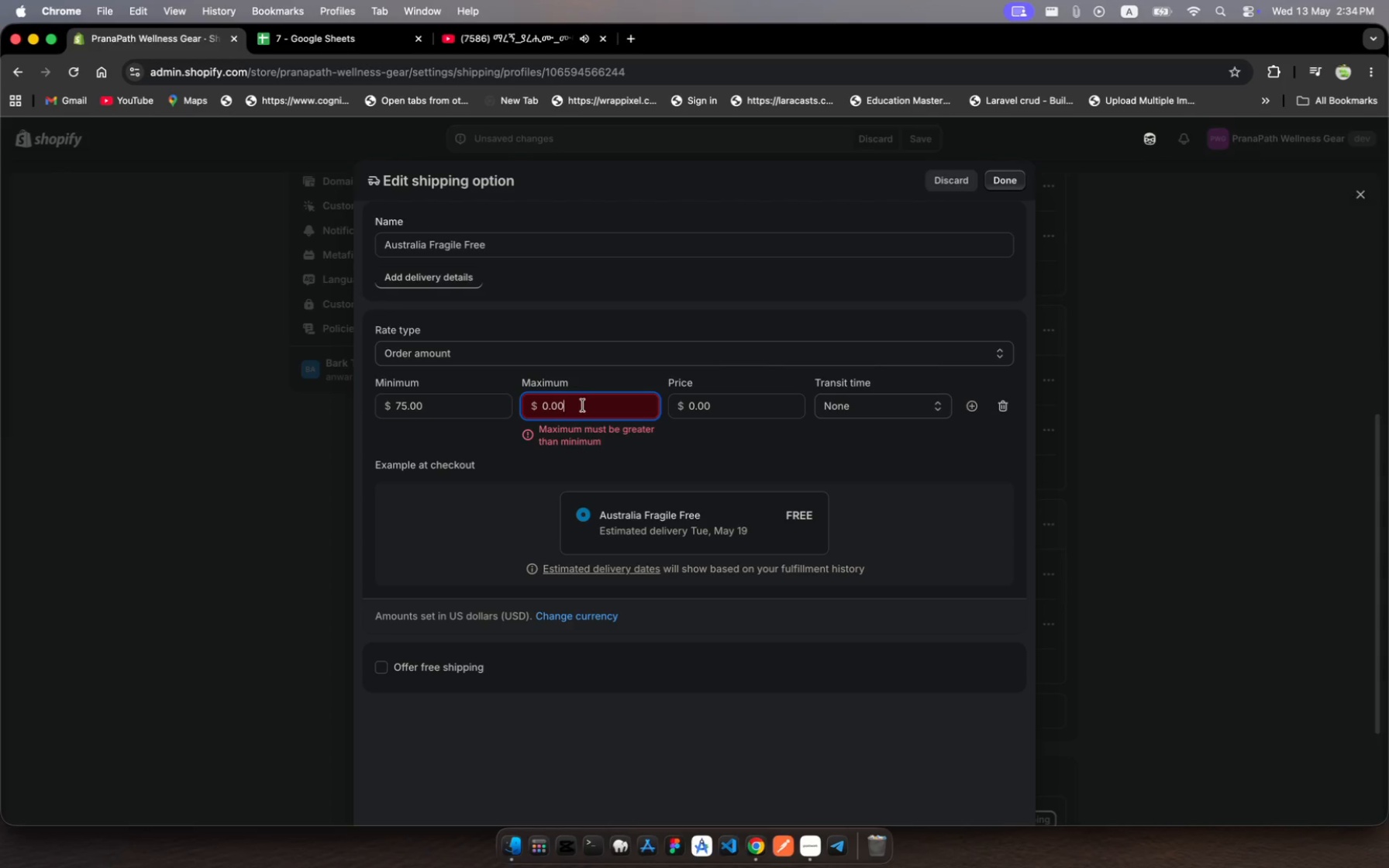 
left_click_drag(start_coordinate=[583, 405], to_coordinate=[488, 411])
 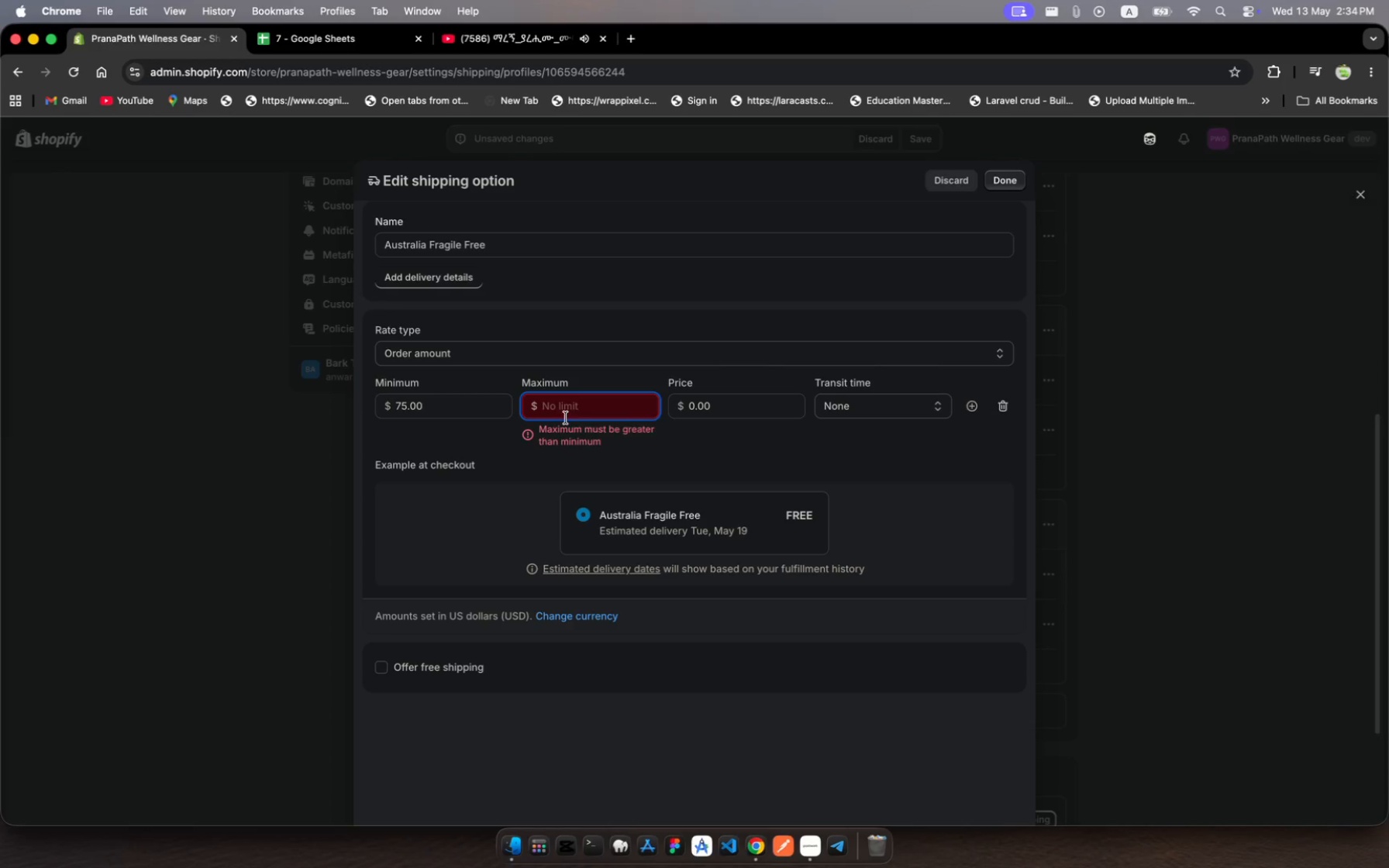 
key(Backspace)
 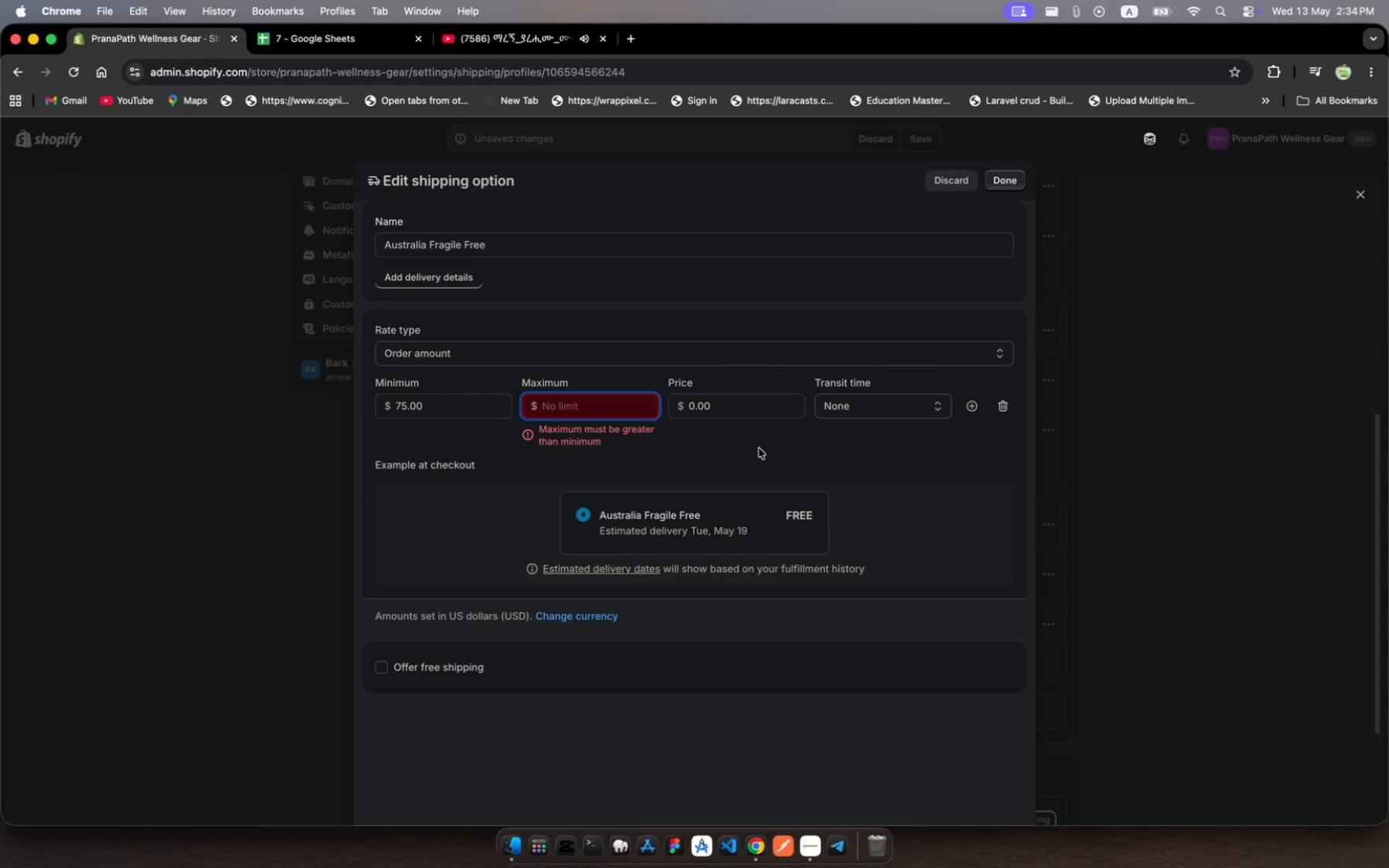 
left_click([771, 453])
 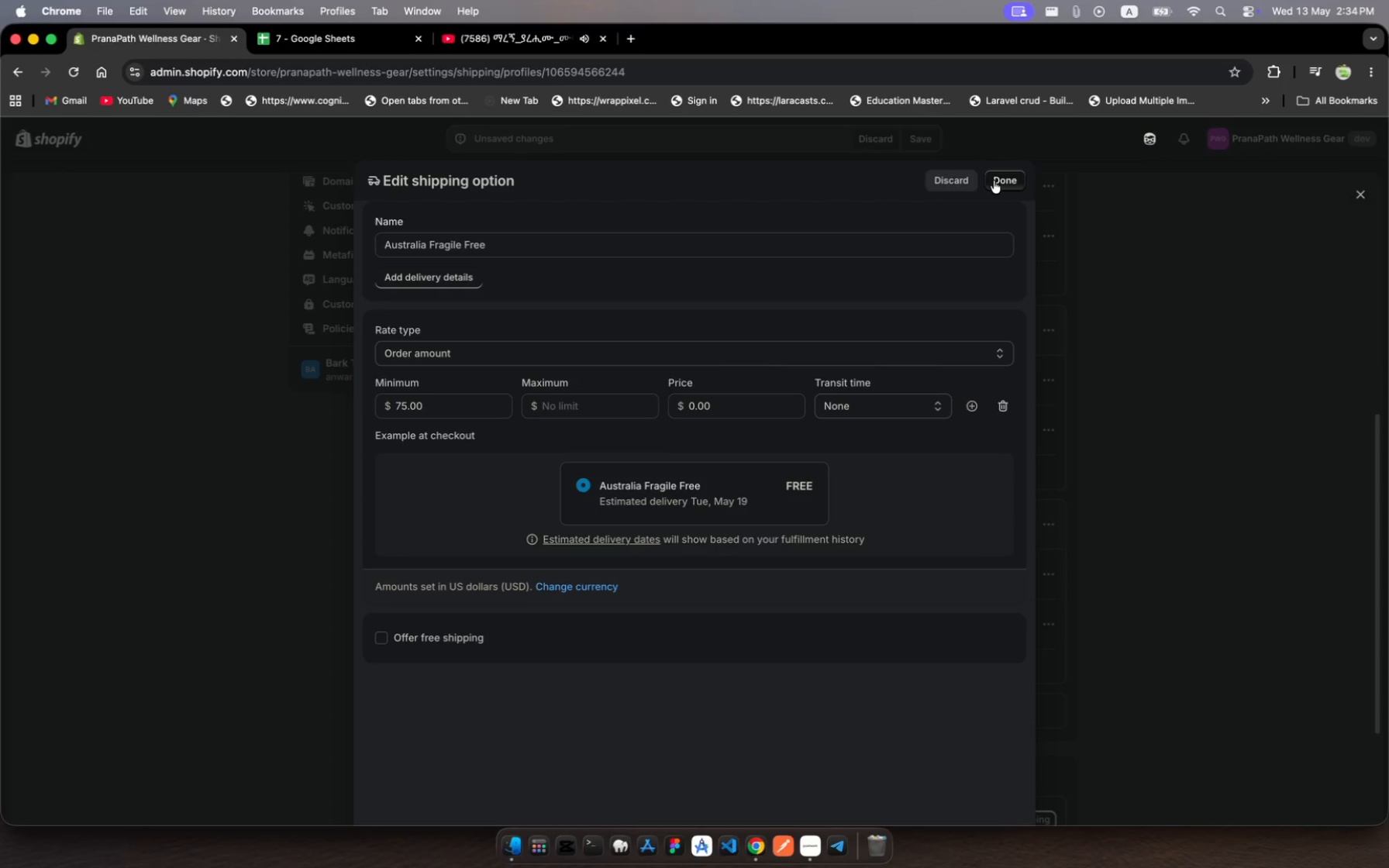 
left_click([1002, 181])
 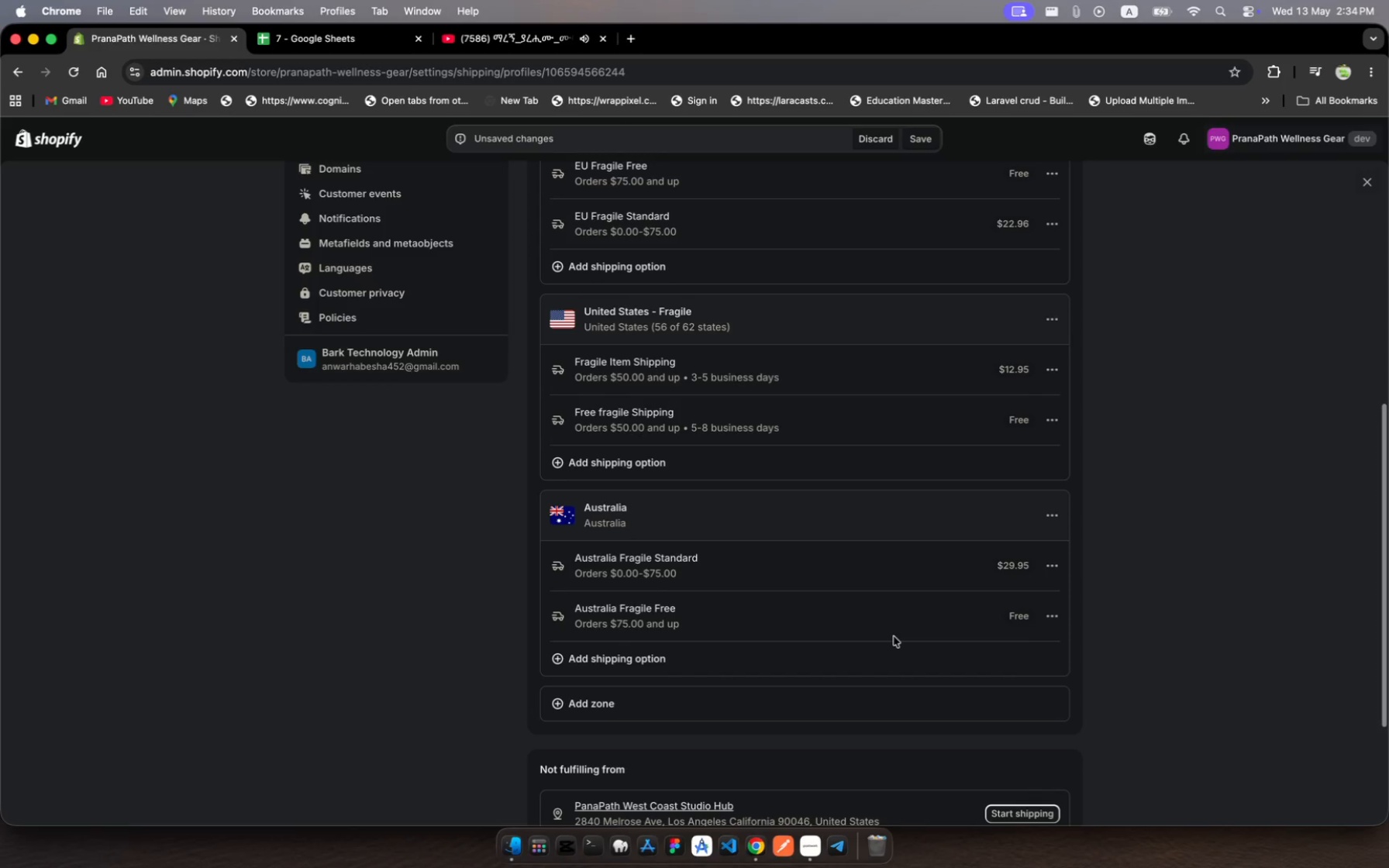 
wait(21.11)
 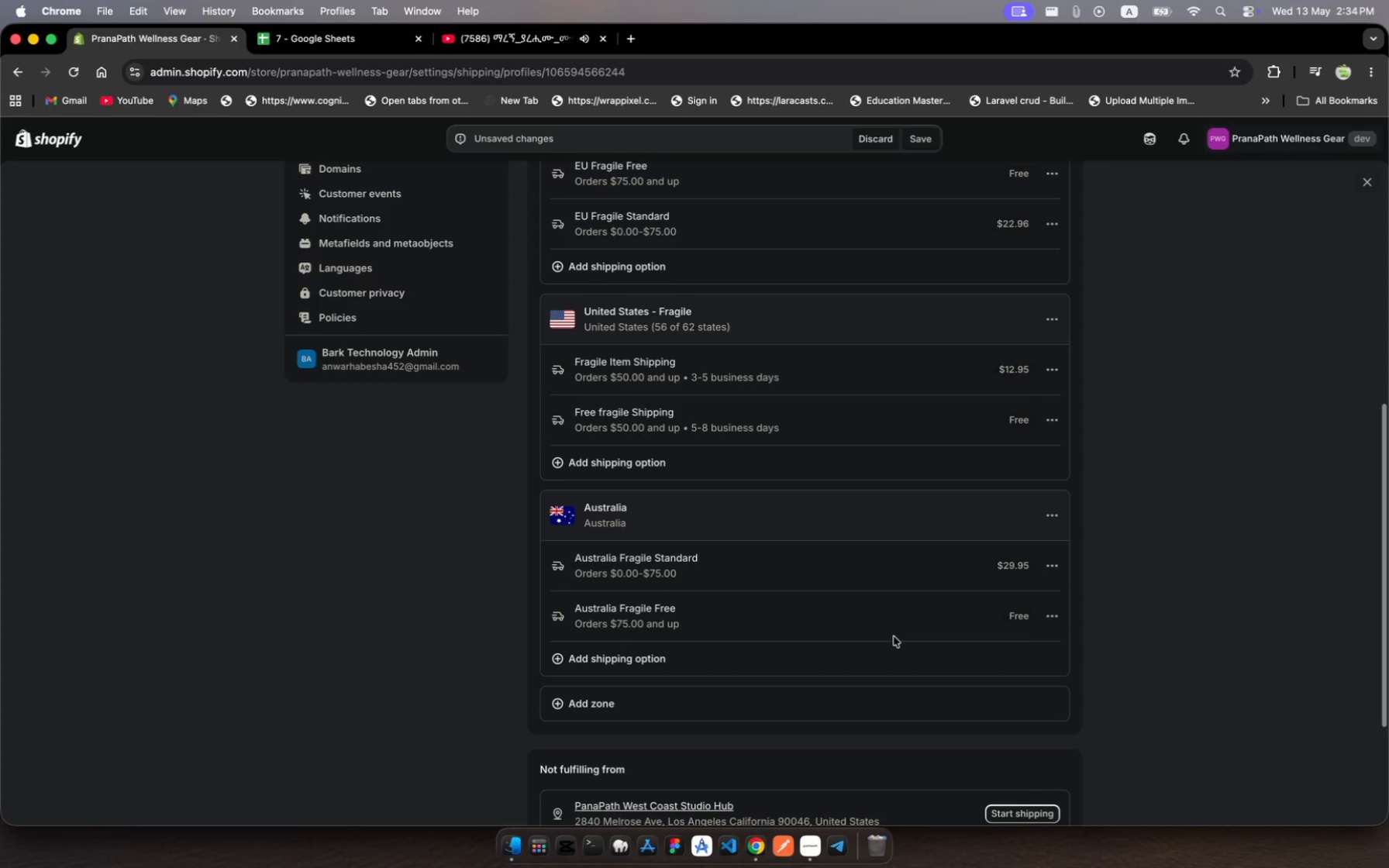 
scroll: coordinate [894, 636], scroll_direction: down, amount: 422.0
 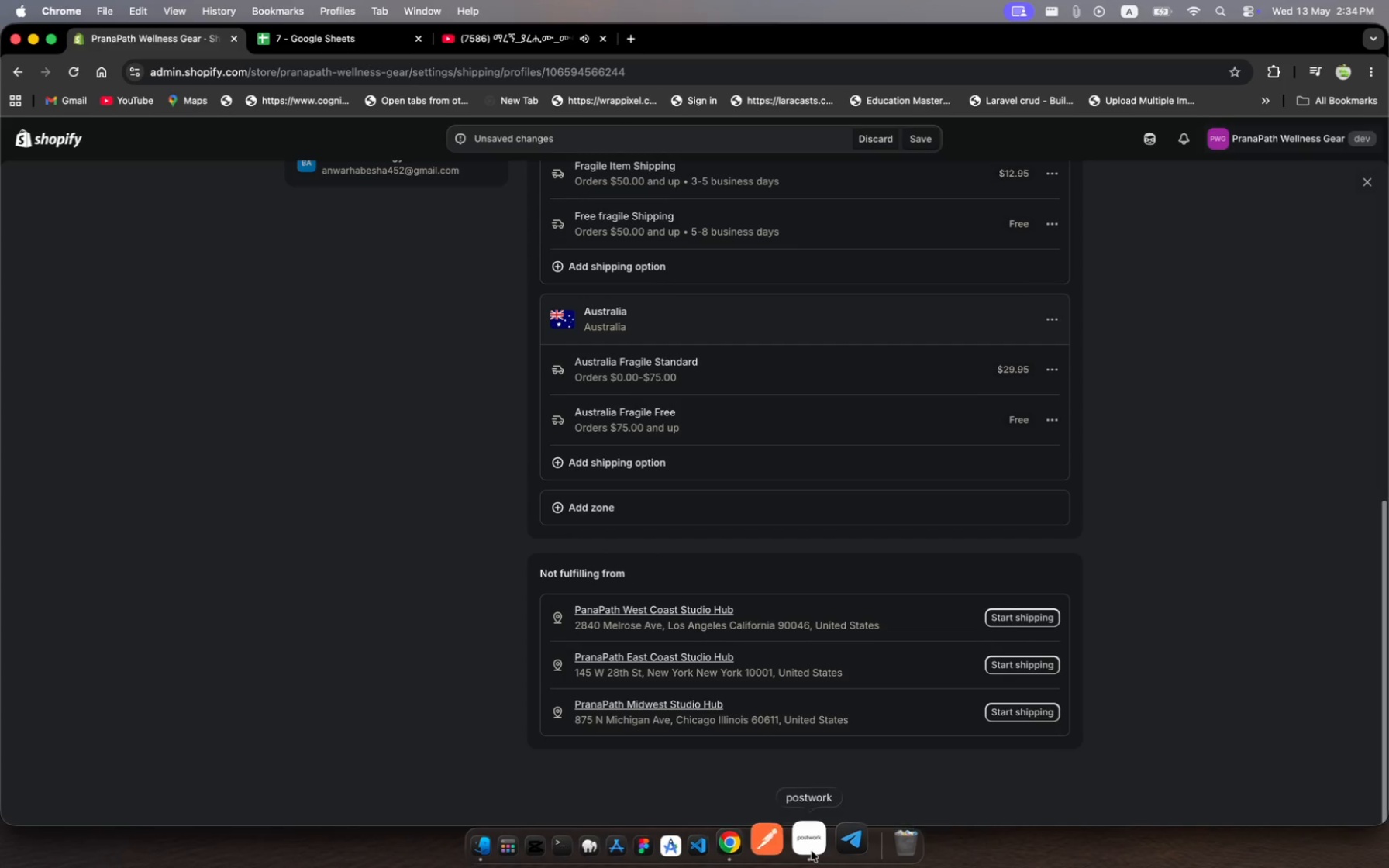 
left_click([812, 849])